 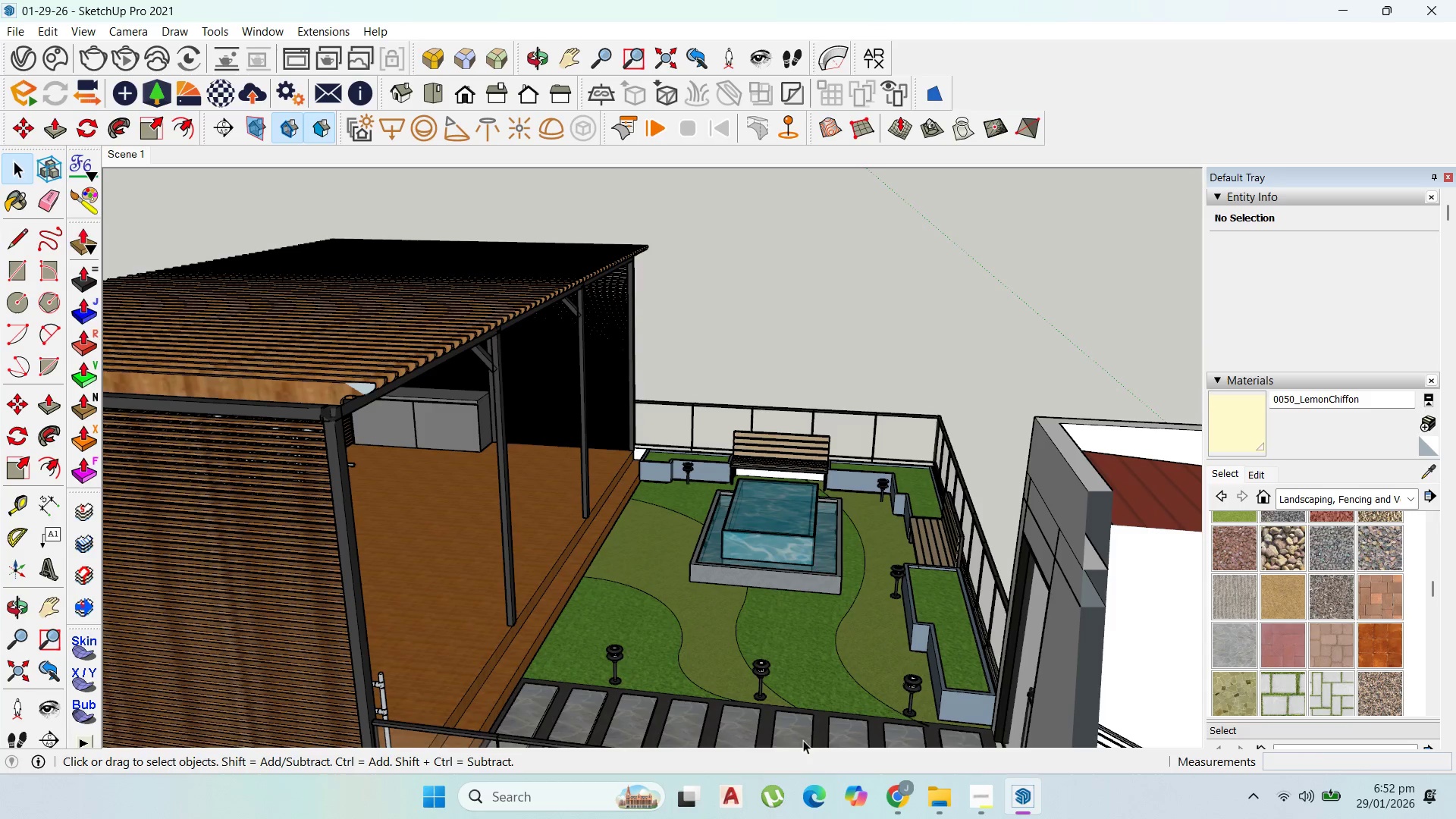 
scroll: coordinate [589, 427], scroll_direction: down, amount: 1.0
 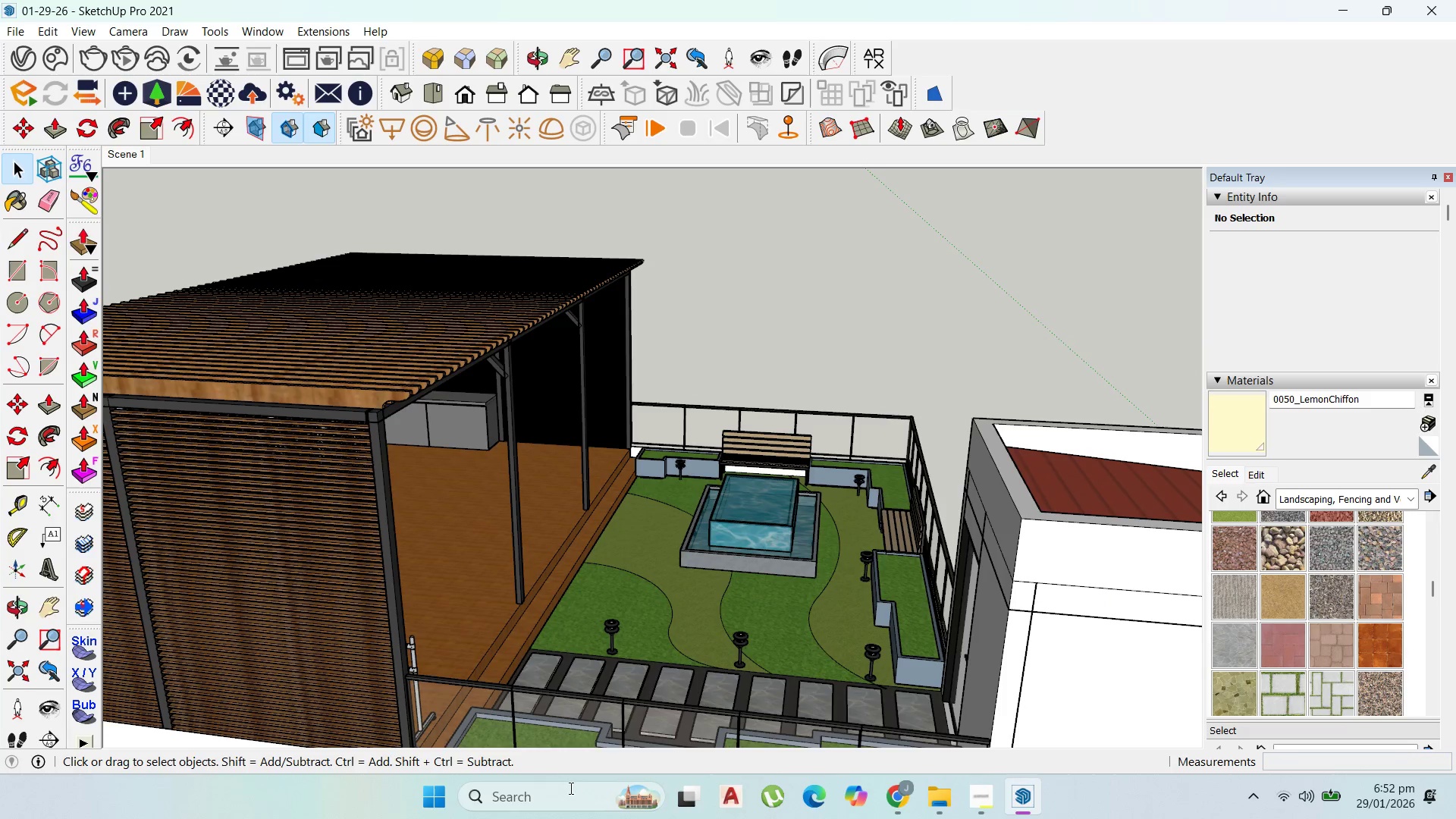 
left_click([569, 792])
 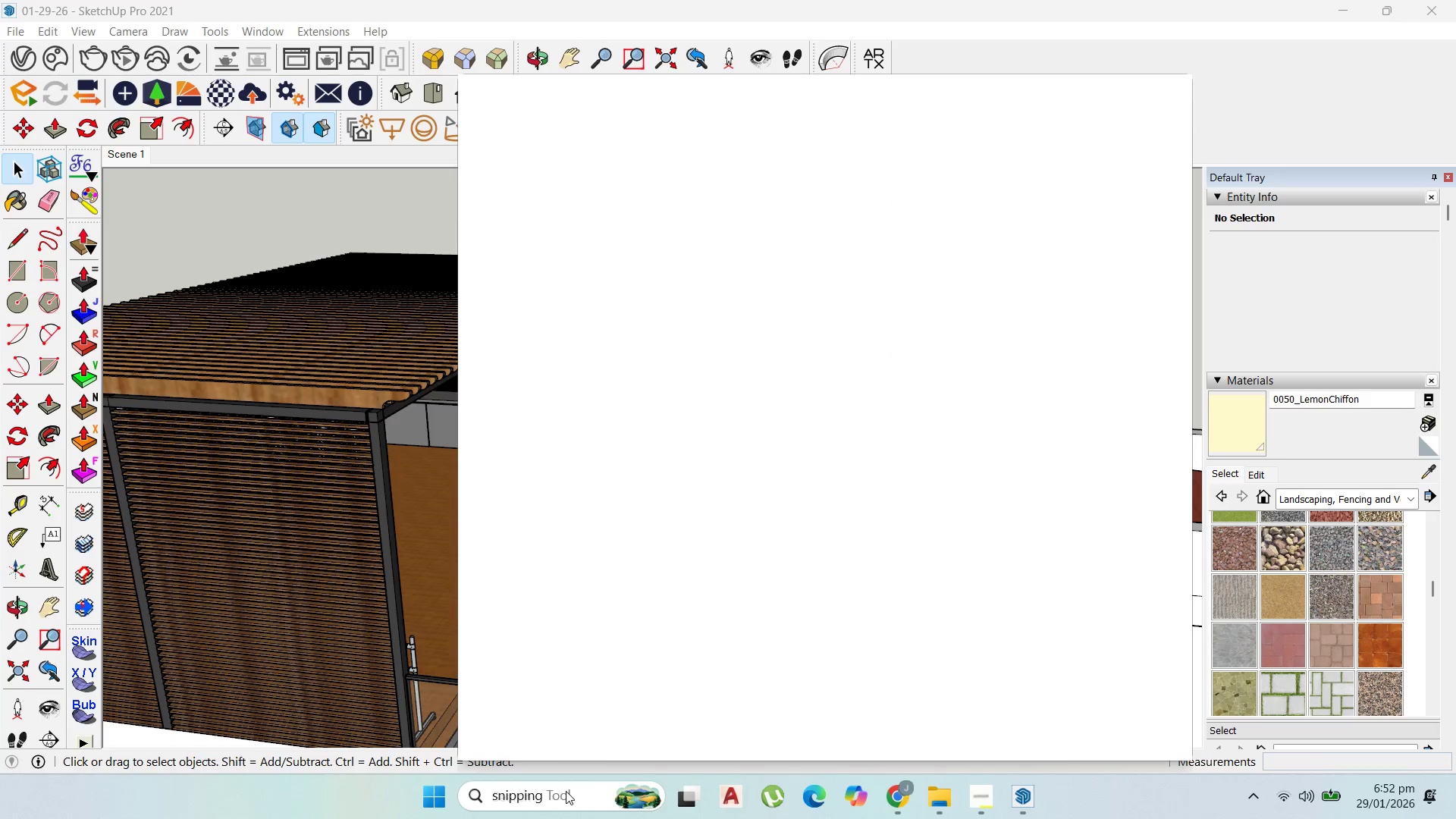 
type(phot)
 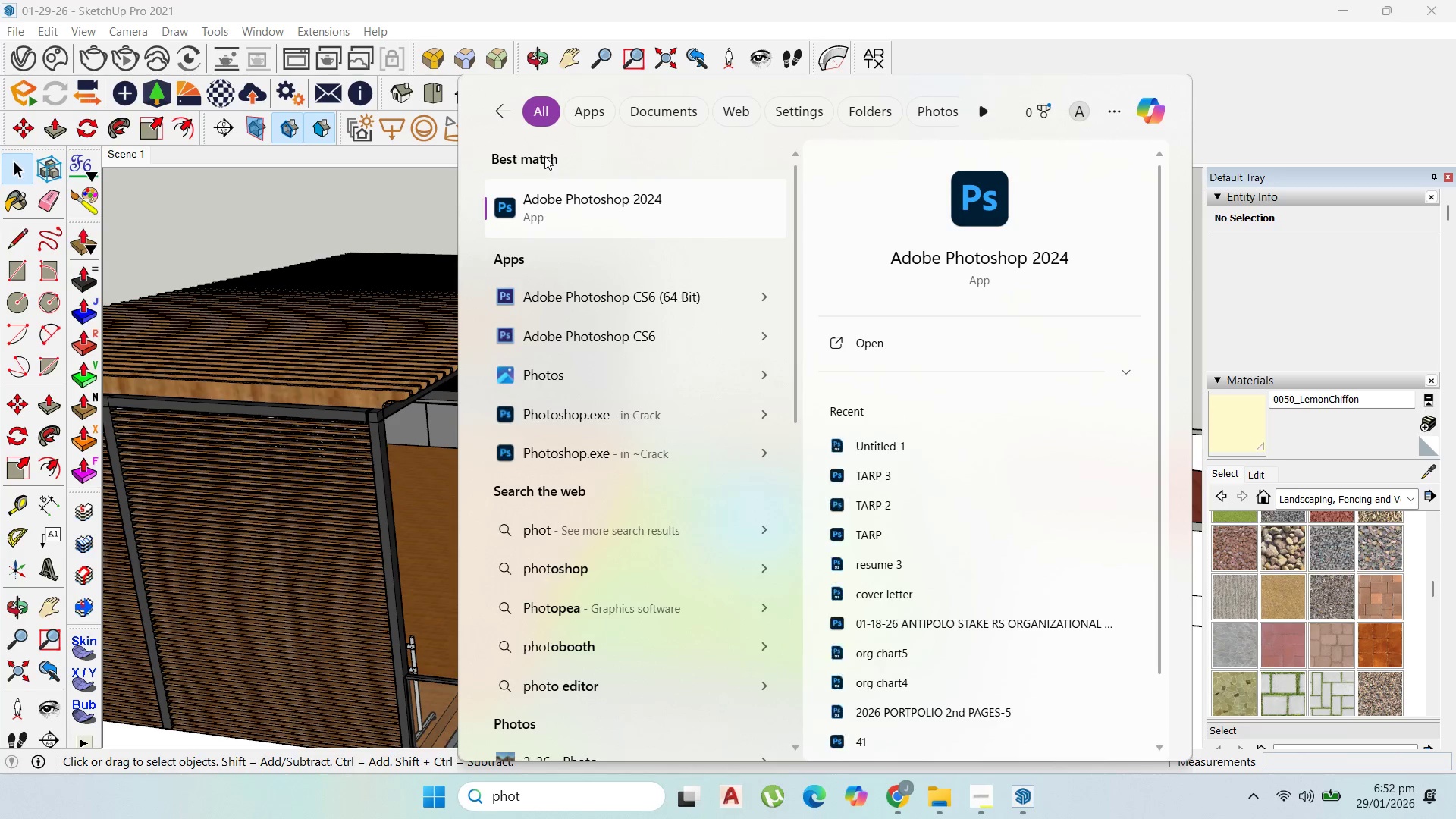 
left_click([555, 211])
 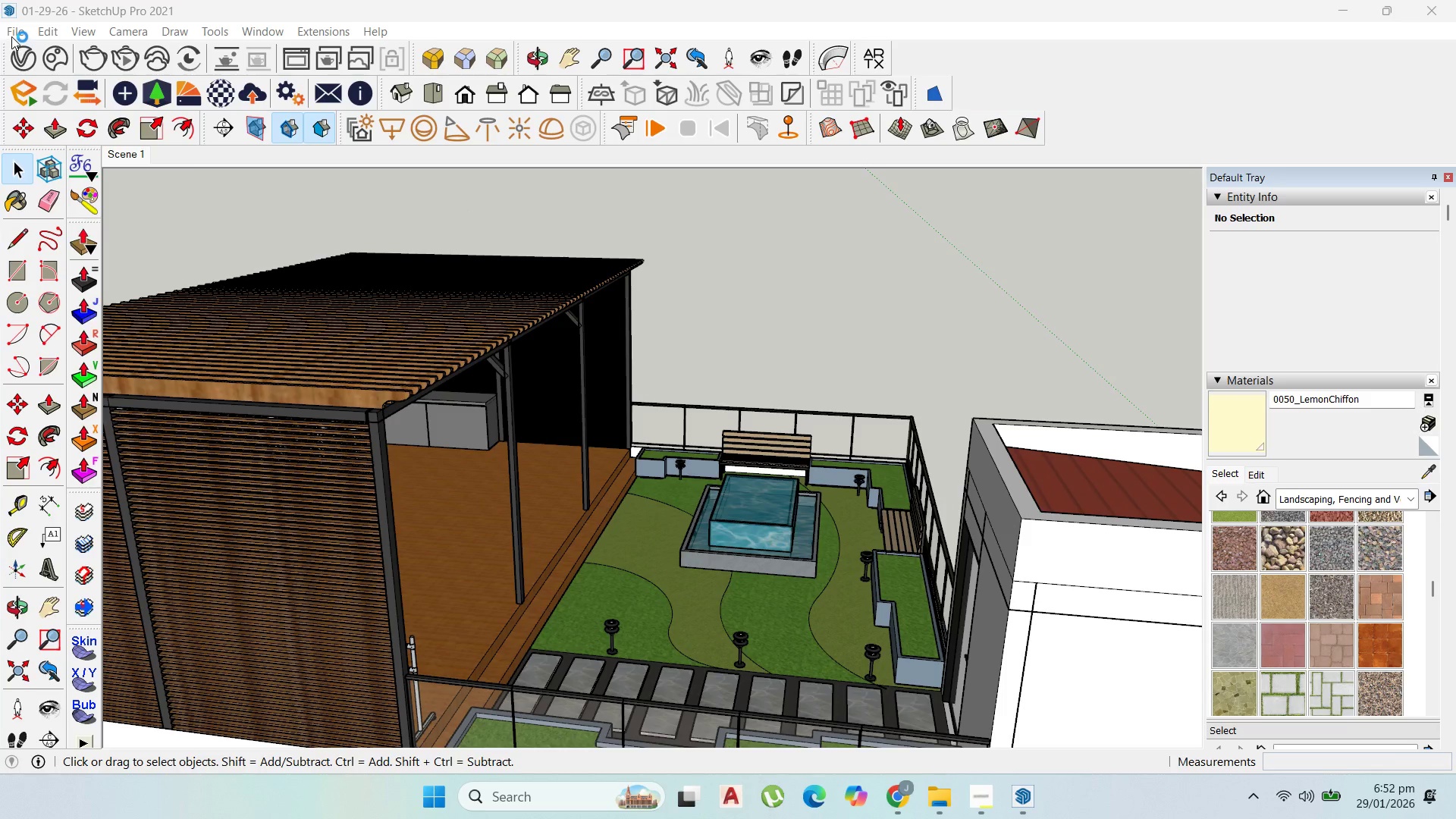 
left_click([13, 33])
 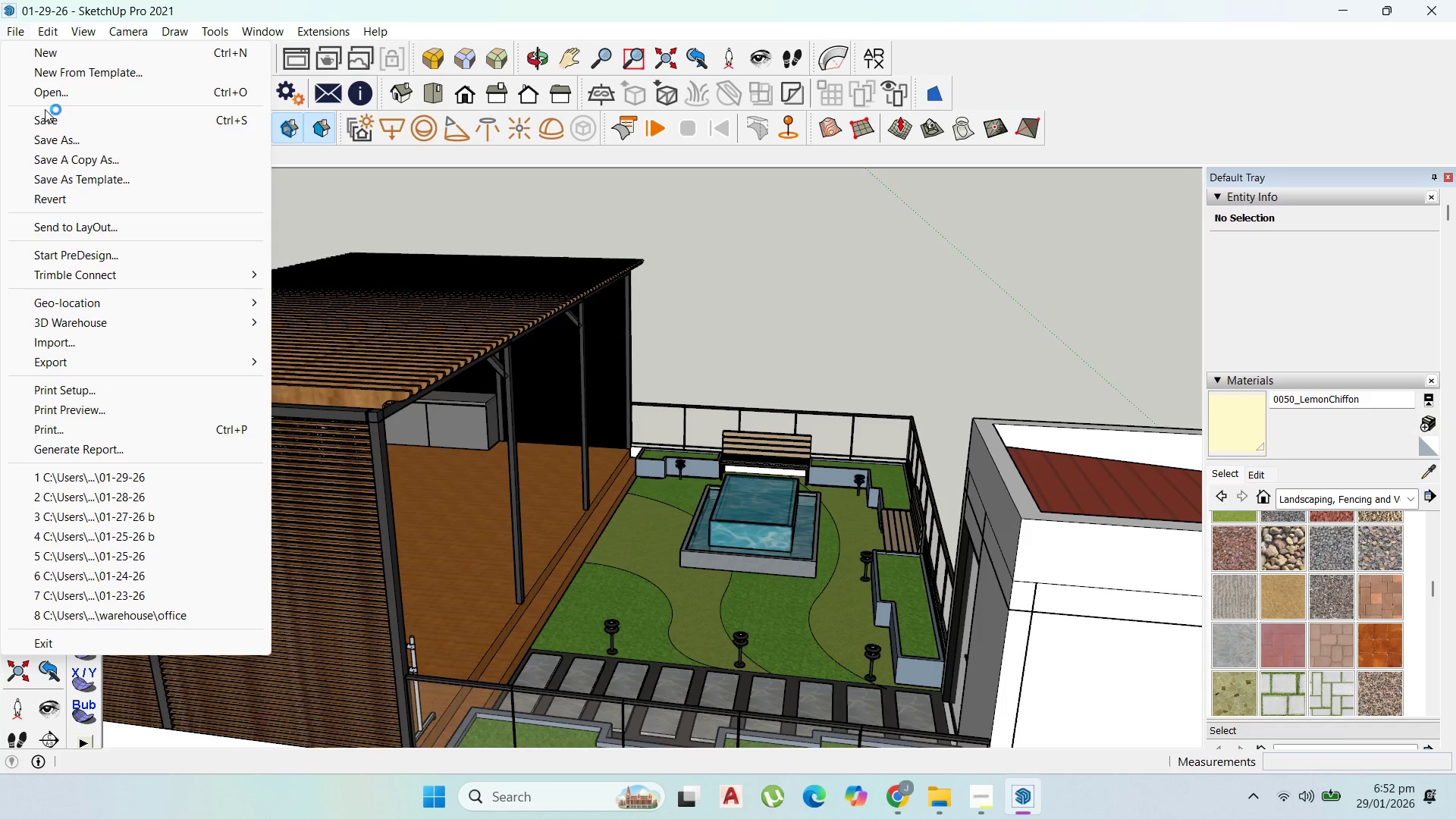 
left_click([46, 111])
 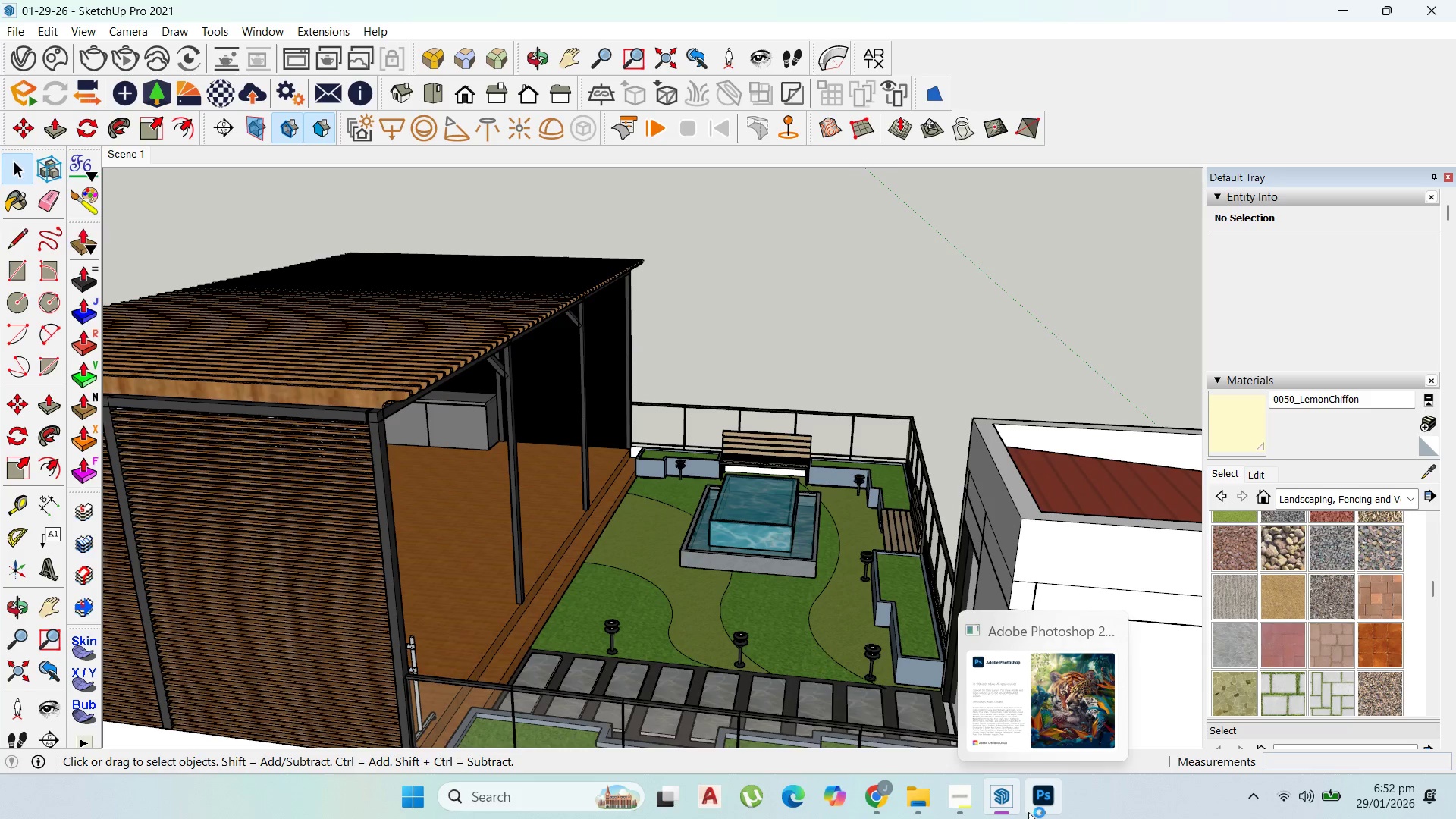 
left_click([1028, 812])
 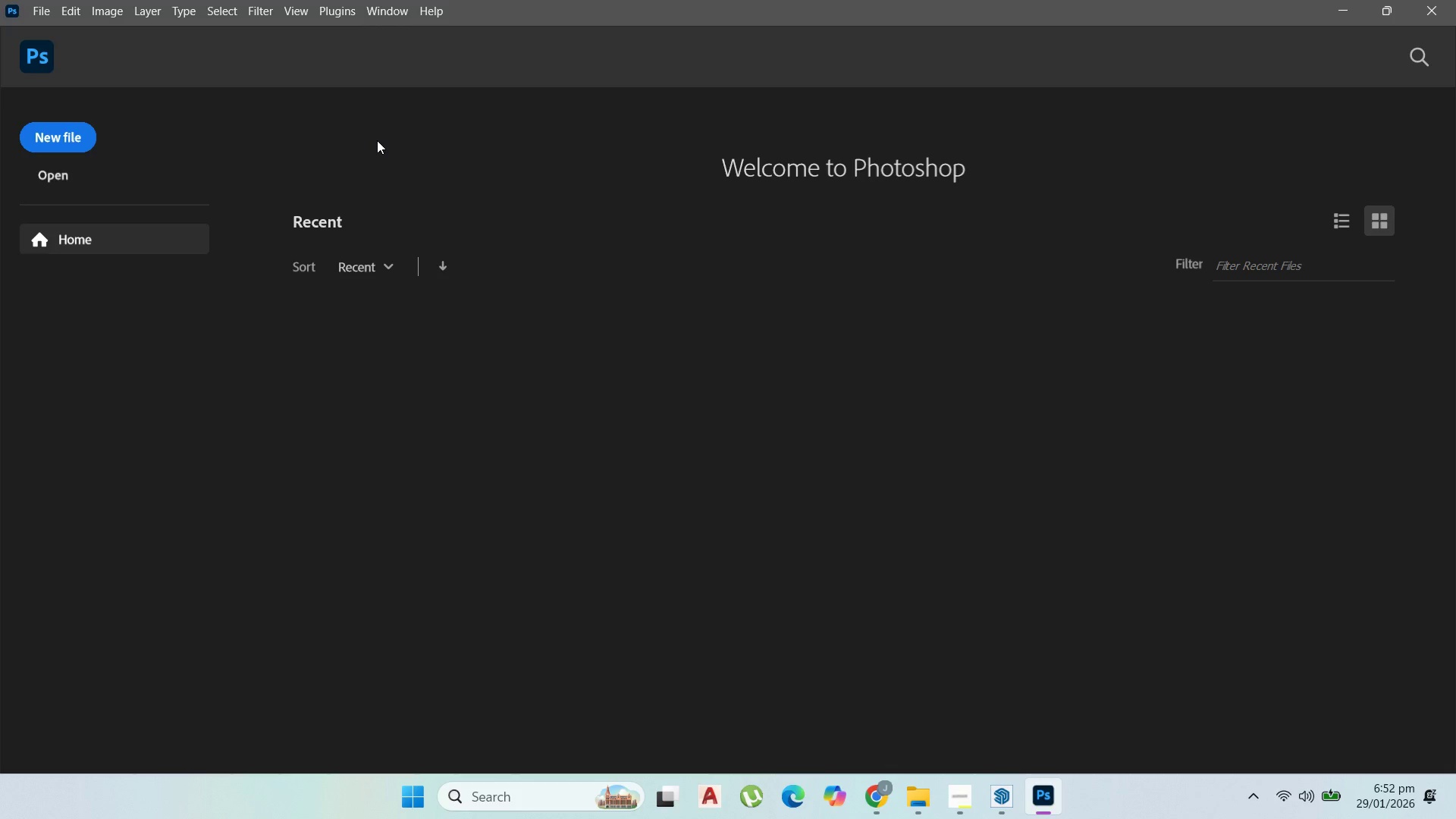 
wait(15.78)
 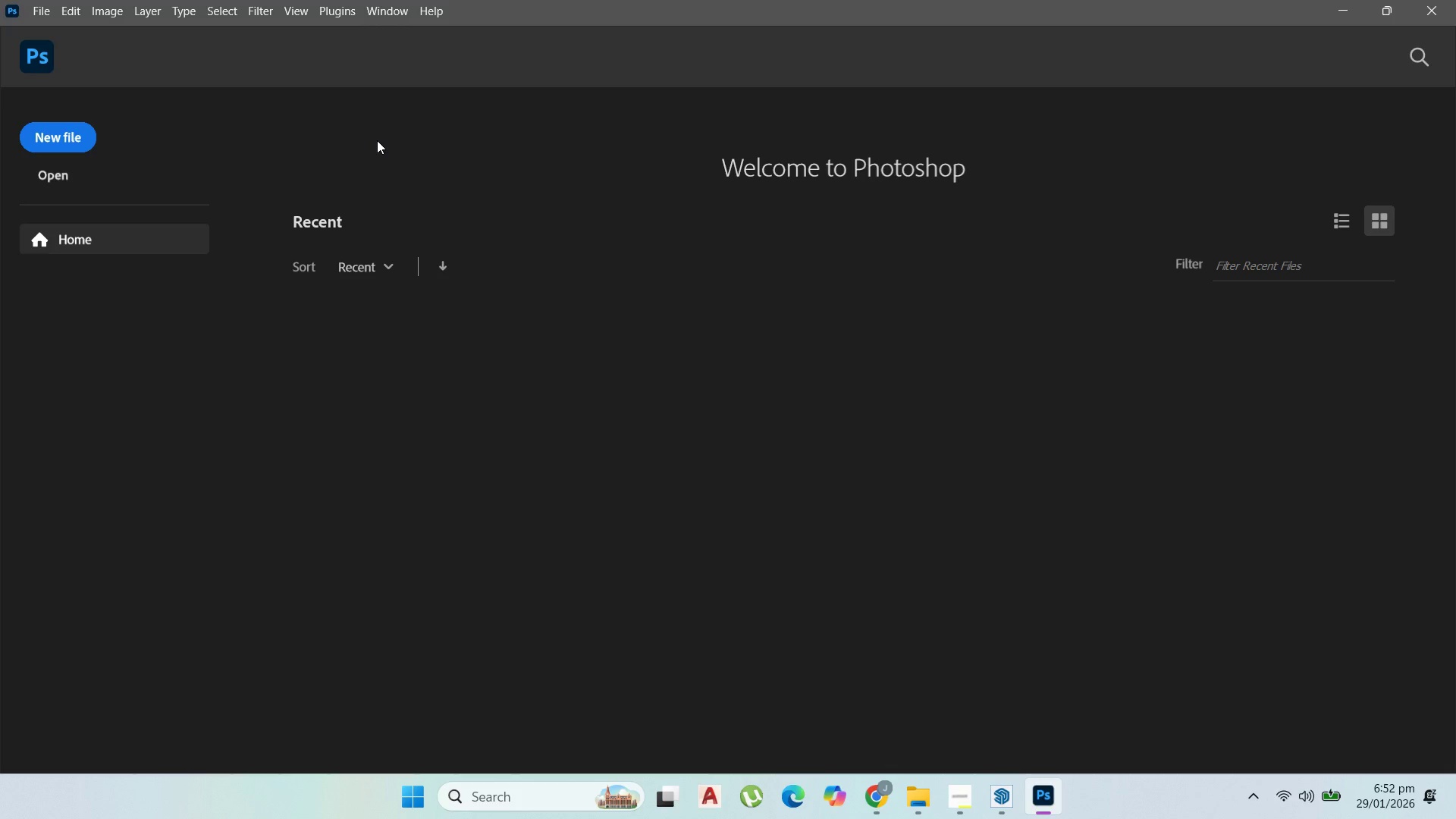 
left_click([67, 139])
 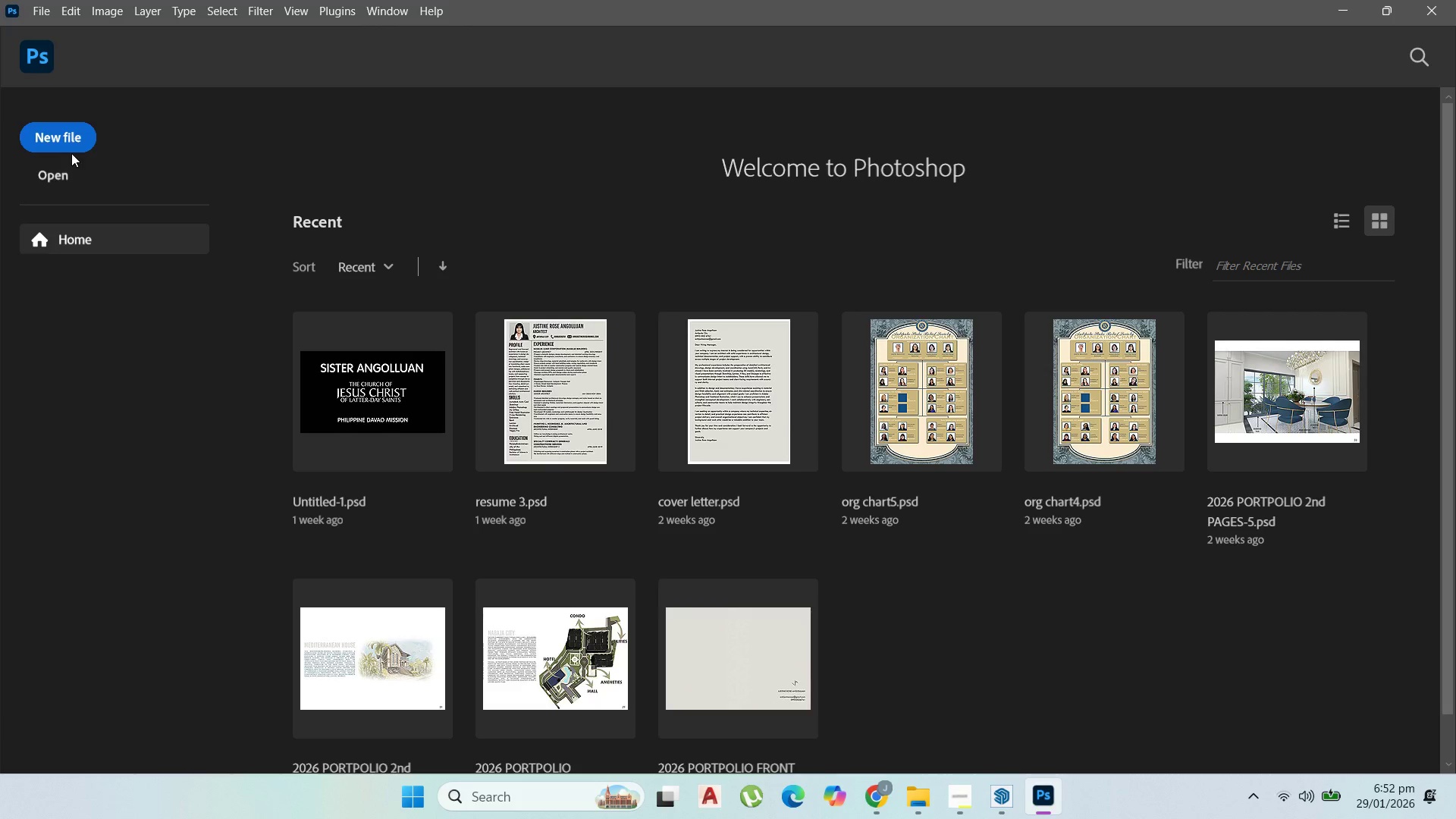 
left_click([67, 141])
 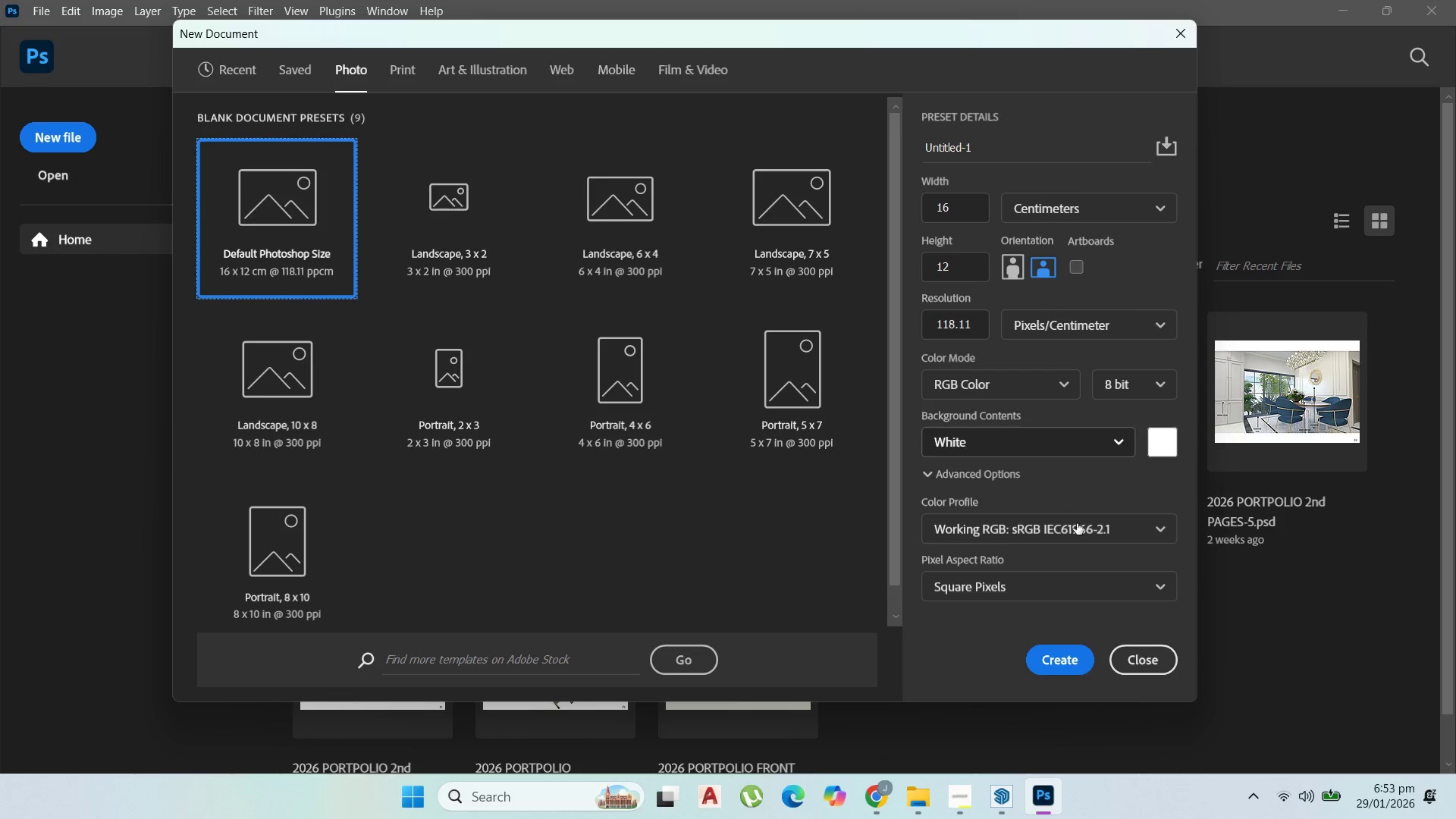 
wait(7.45)
 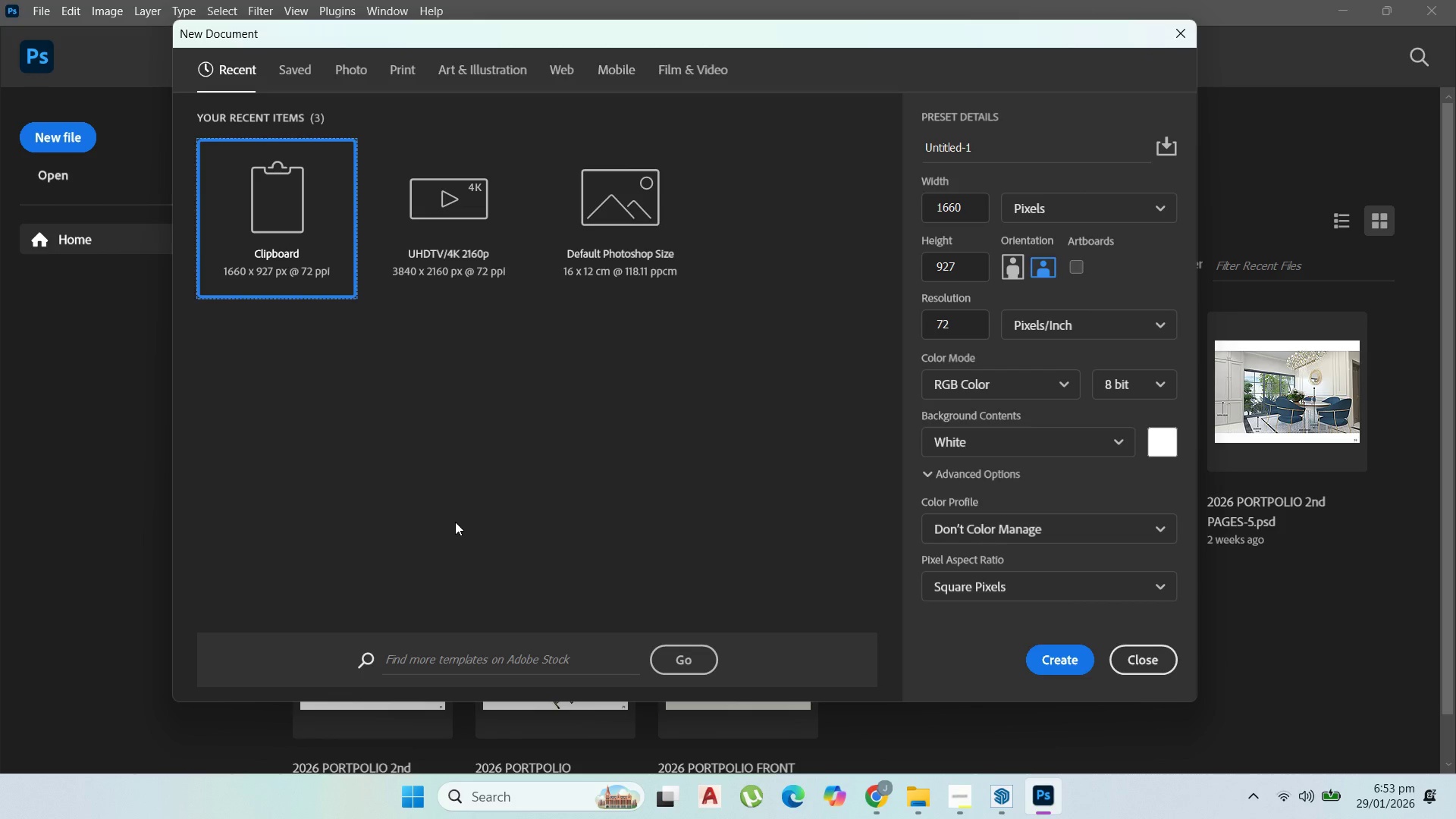 
left_click([1154, 657])
 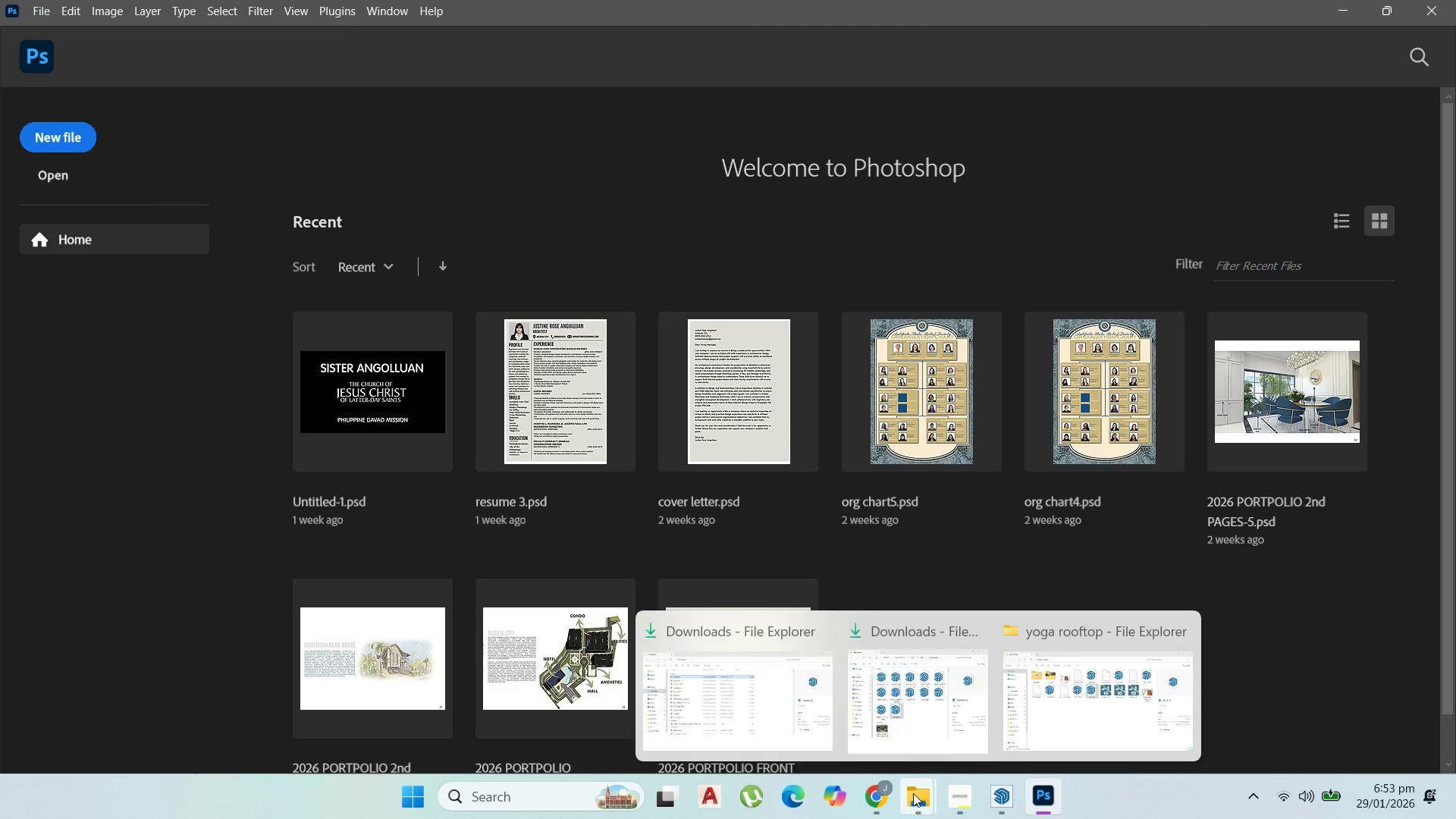 
left_click([1062, 711])
 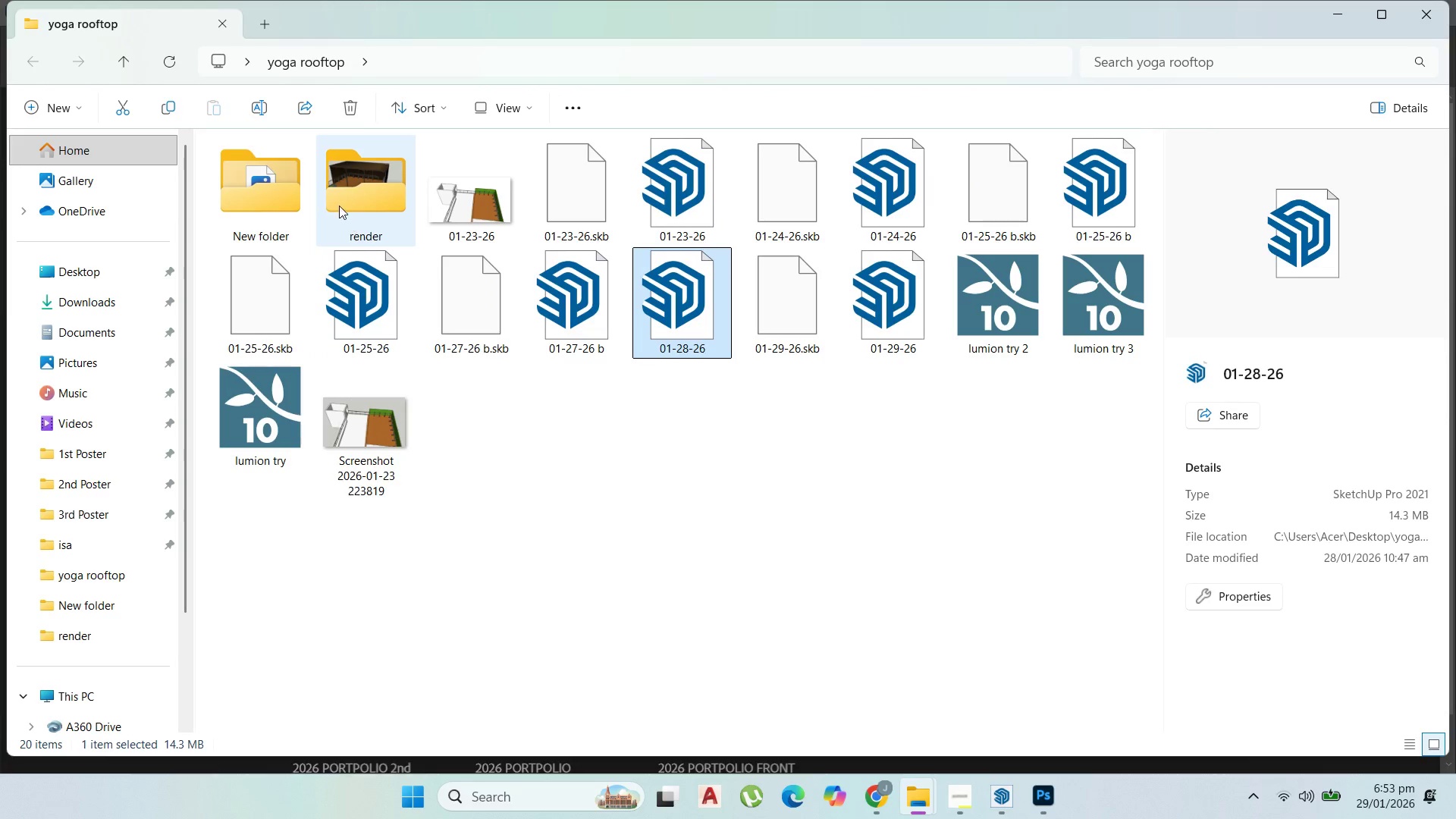 
double_click([343, 199])
 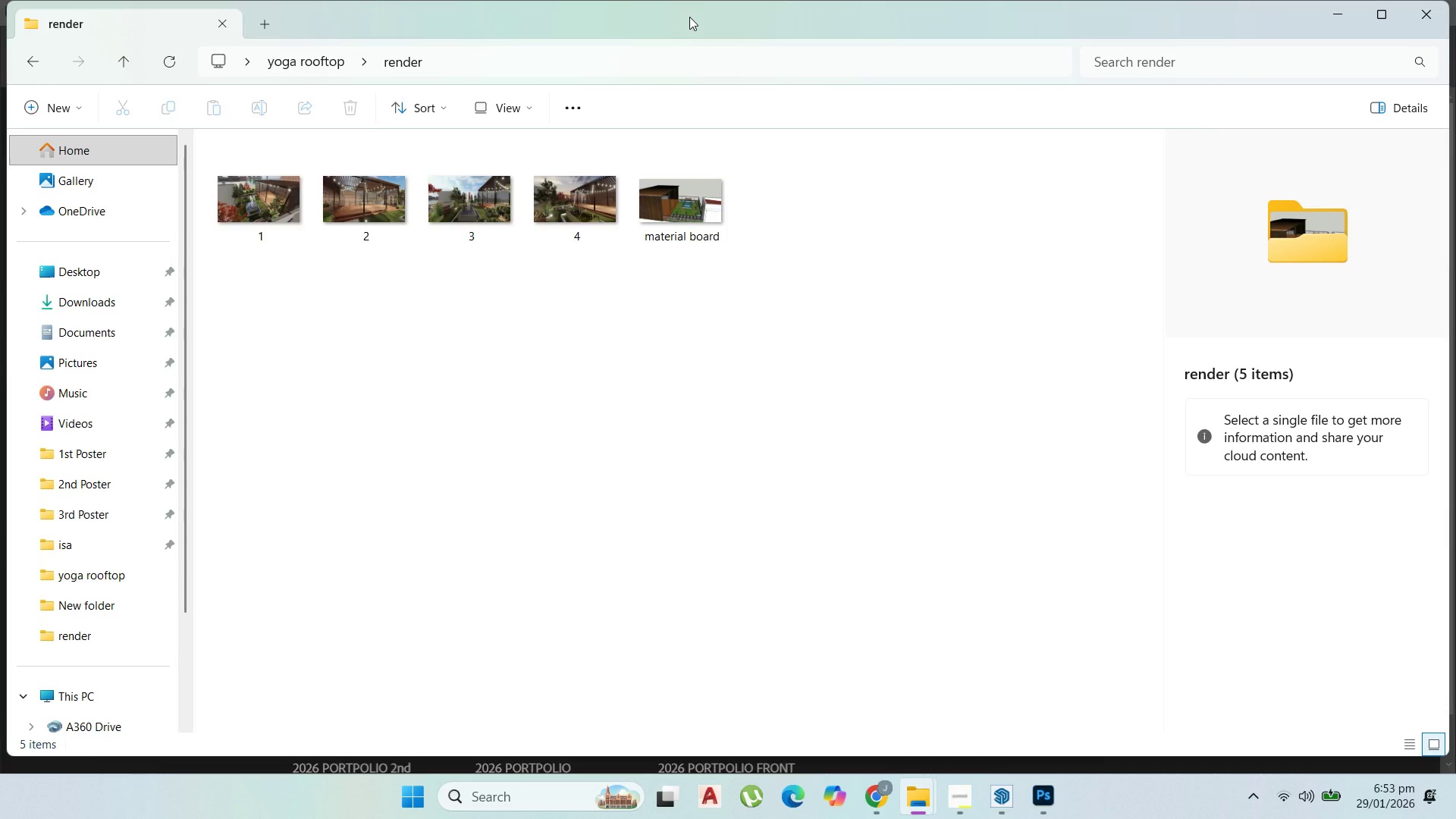 
wait(5.81)
 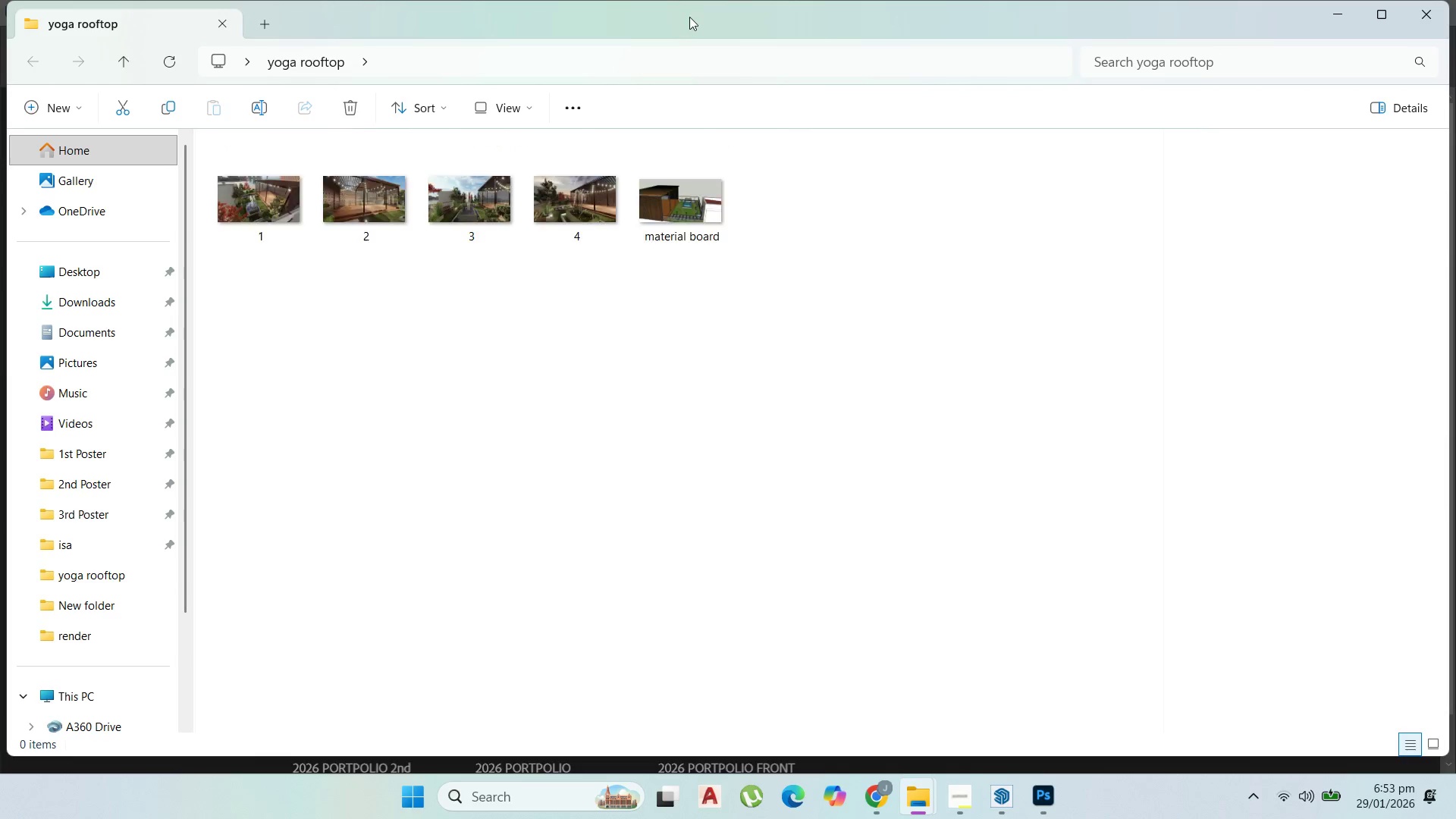 
left_click_drag(start_coordinate=[691, 17], to_coordinate=[1122, 442])
 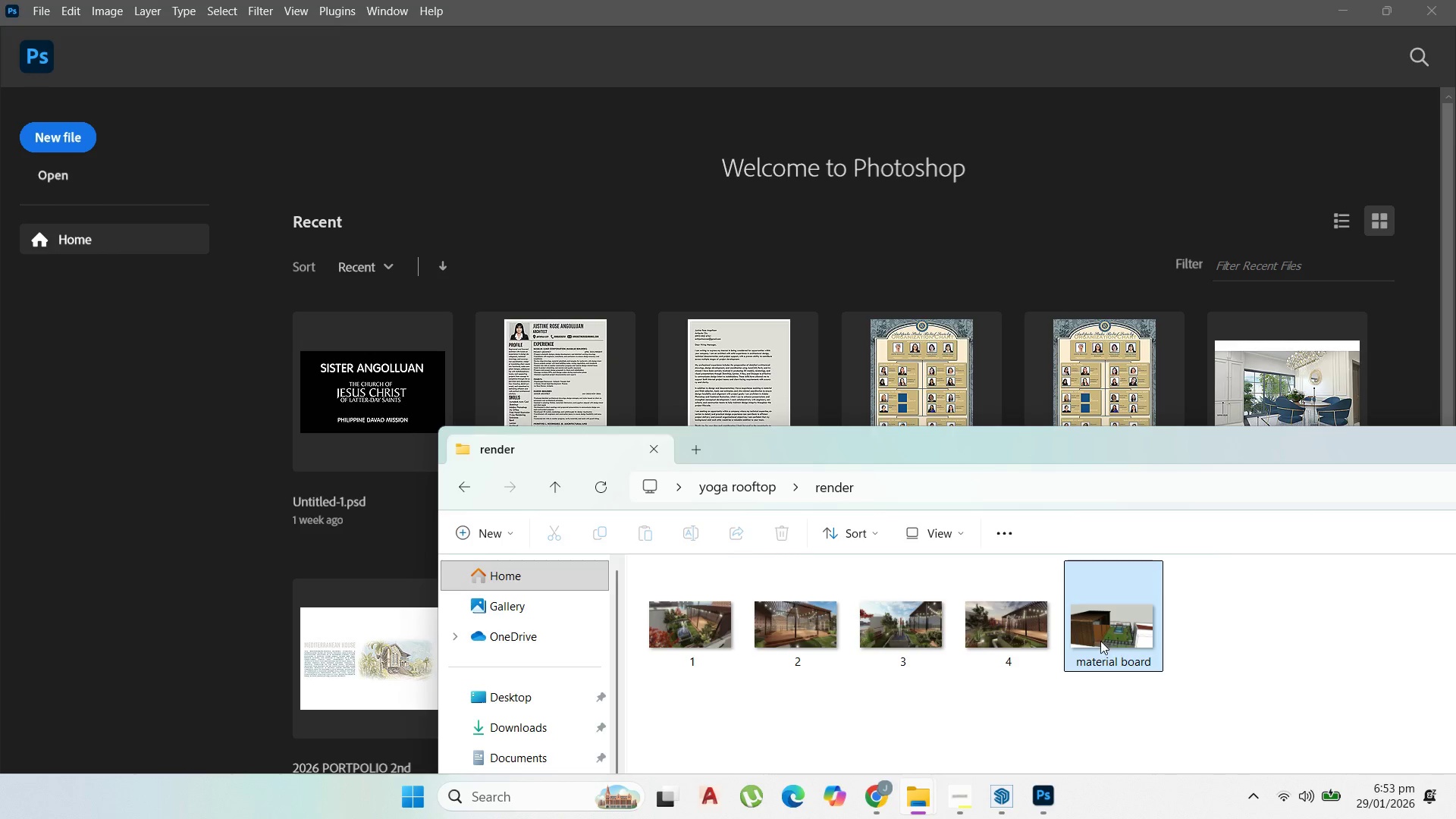 
left_click_drag(start_coordinate=[1126, 643], to_coordinate=[674, 158])
 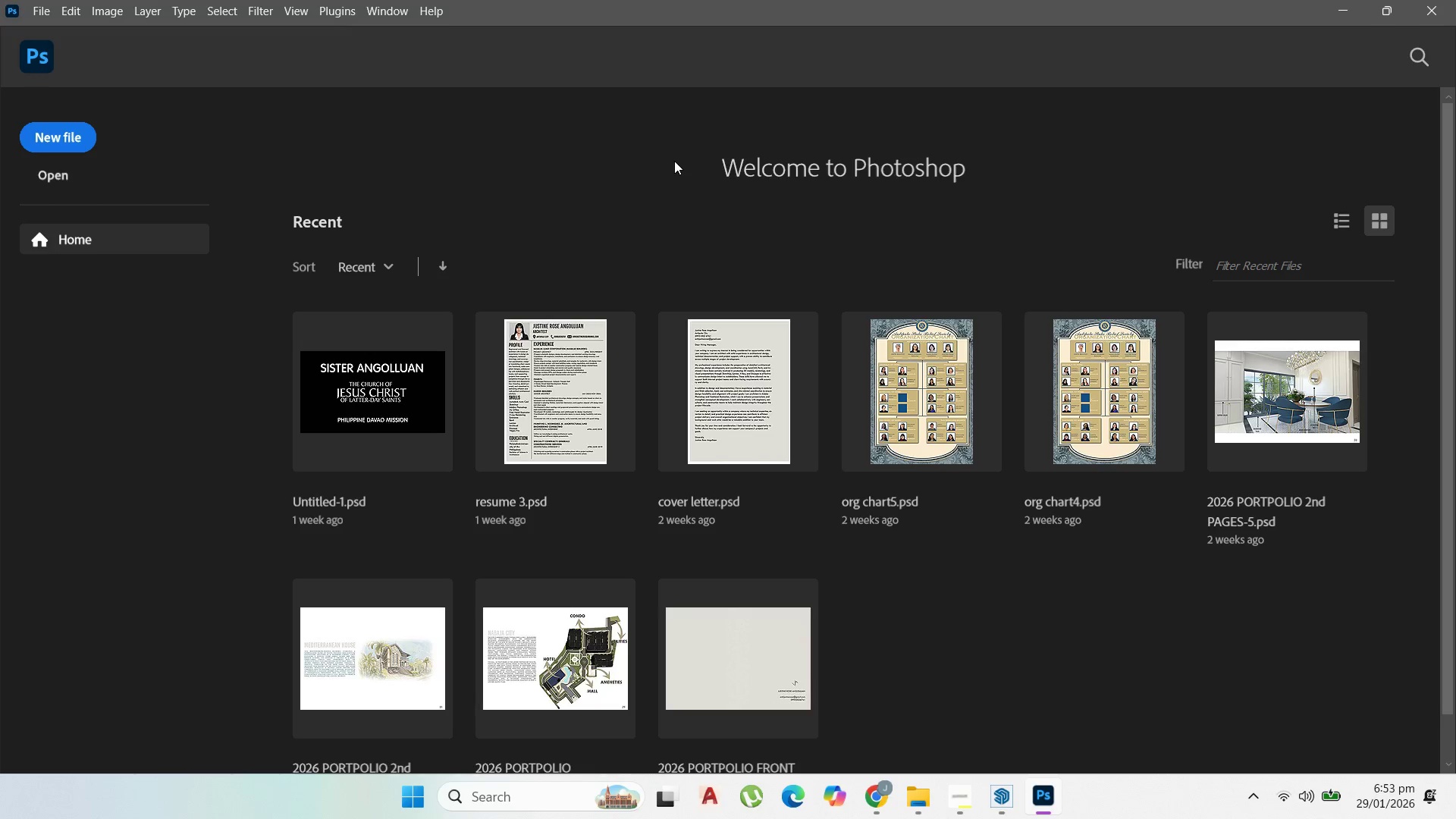 
scroll: coordinate [497, 288], scroll_direction: none, amount: 0.0
 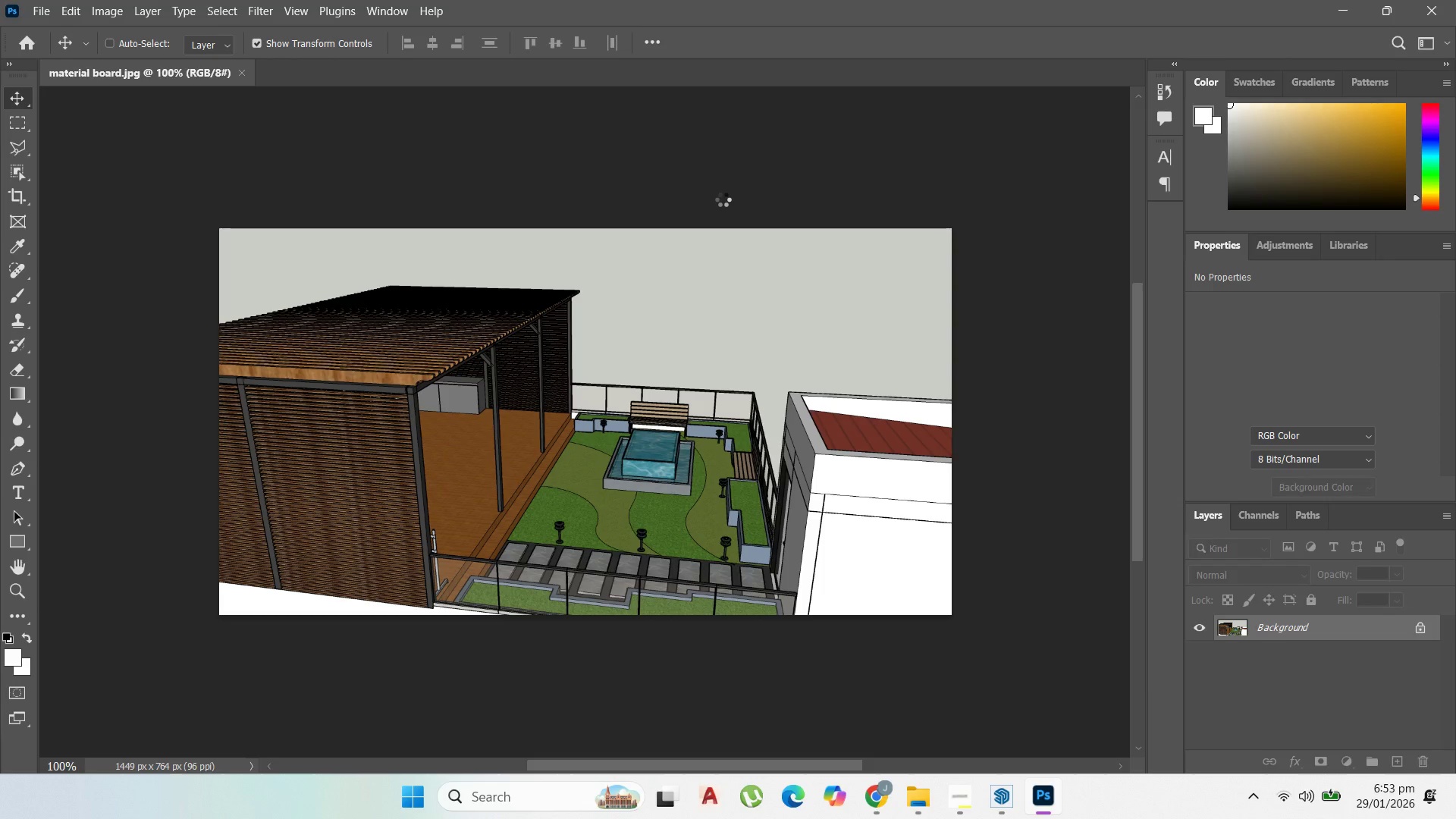 
wait(6.01)
 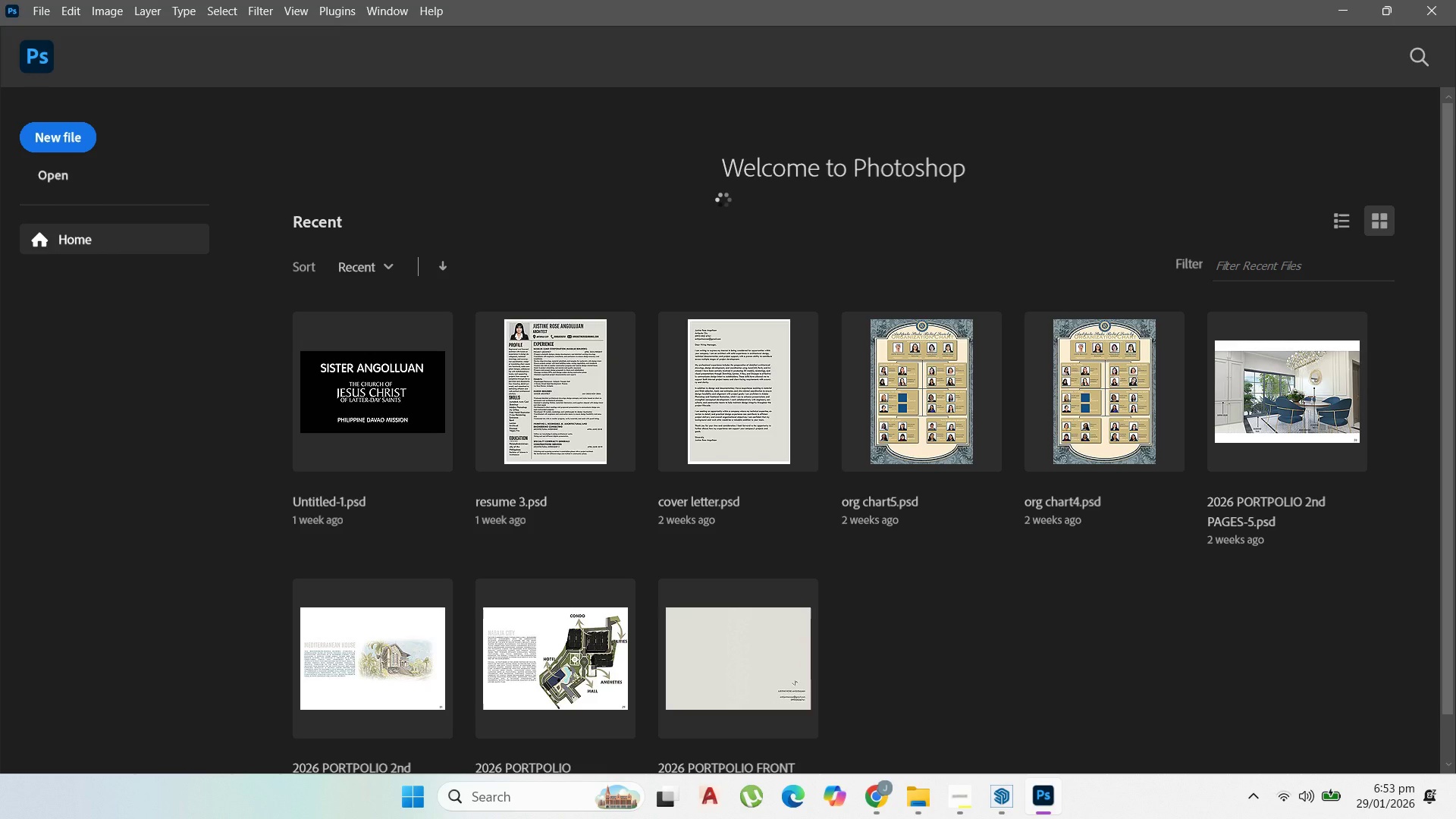 
scroll: coordinate [590, 322], scroll_direction: up, amount: 1.0
 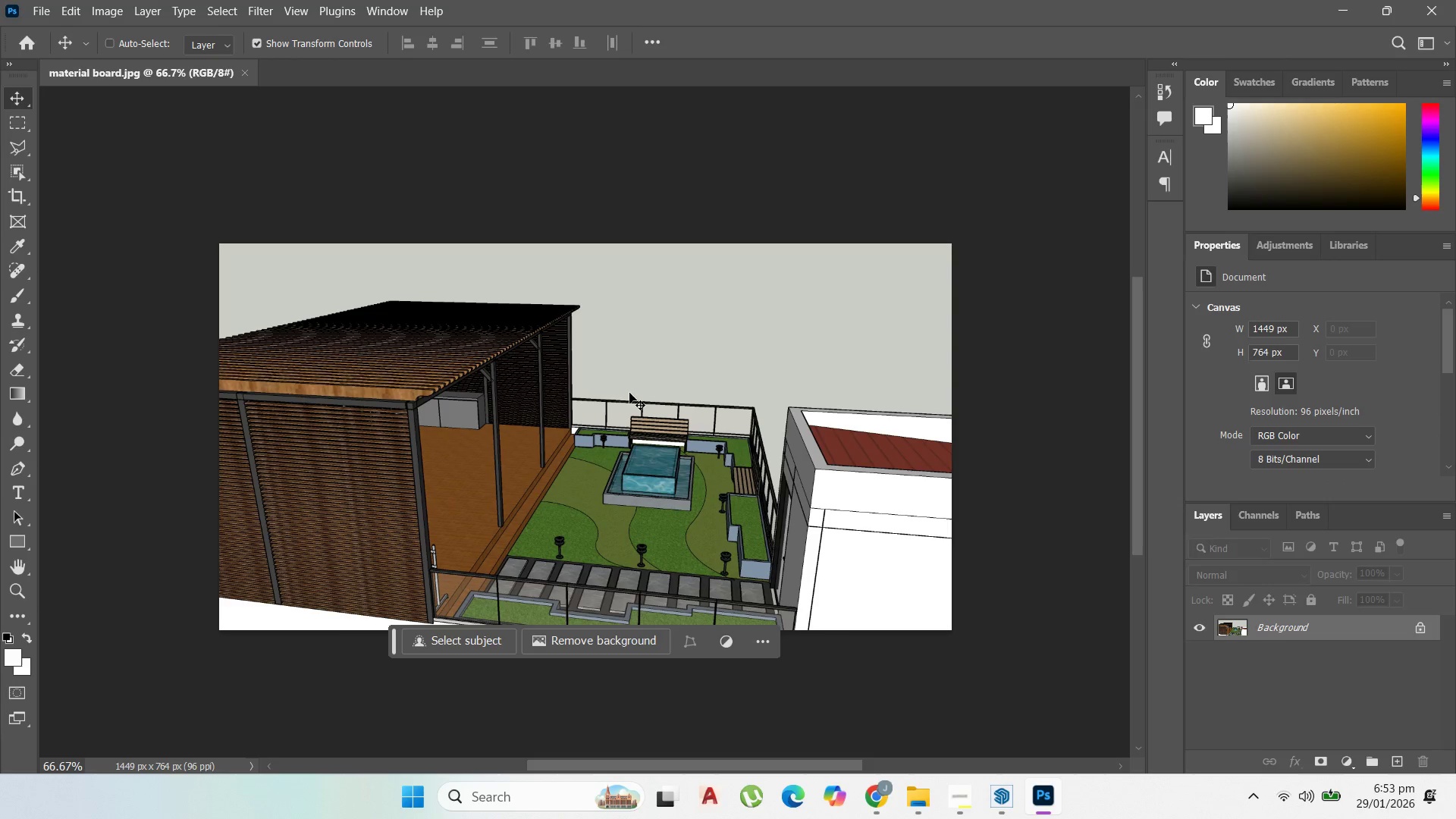 
scroll: coordinate [650, 469], scroll_direction: down, amount: 3.0
 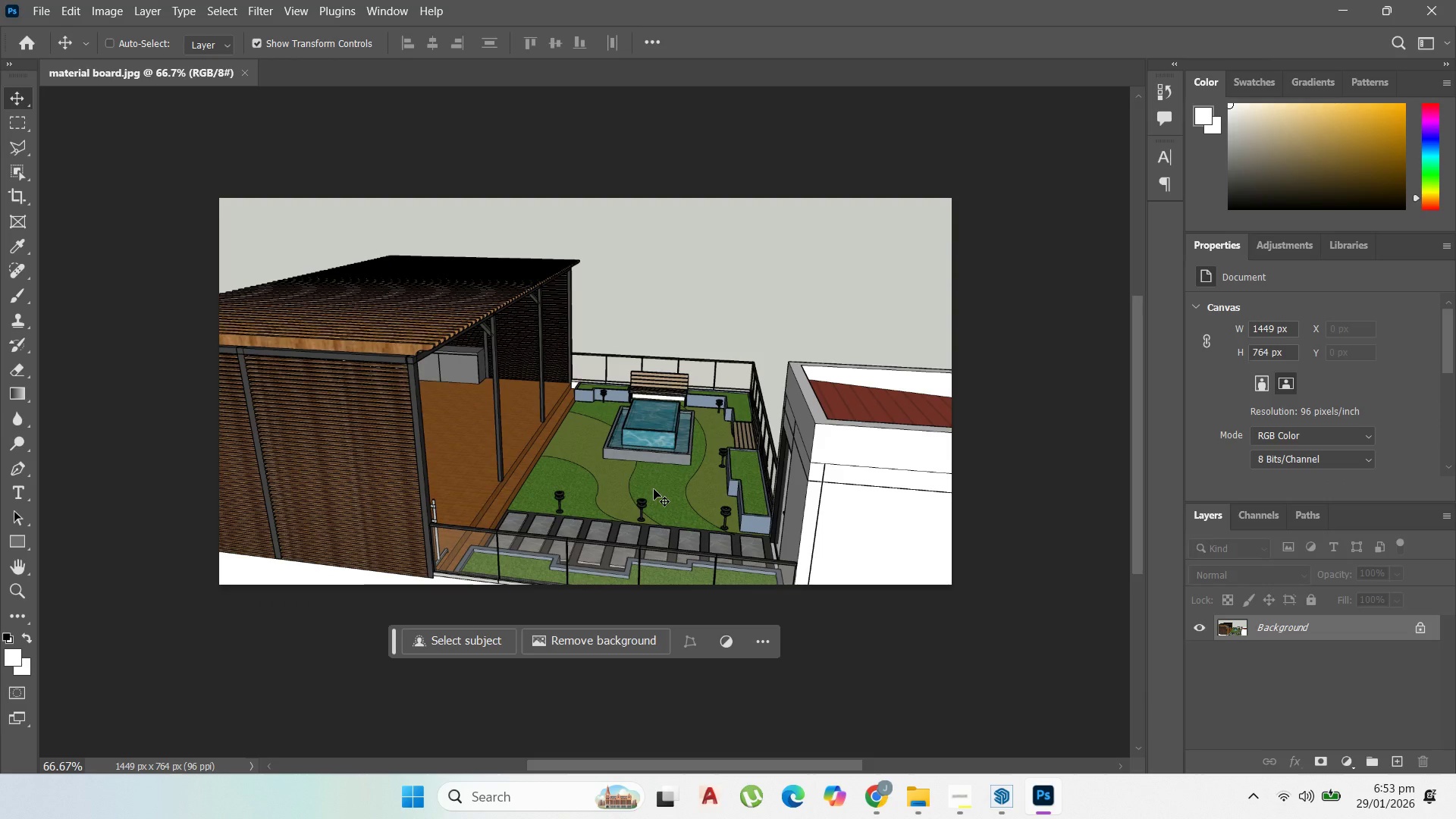 
scroll: coordinate [655, 489], scroll_direction: up, amount: 1.0
 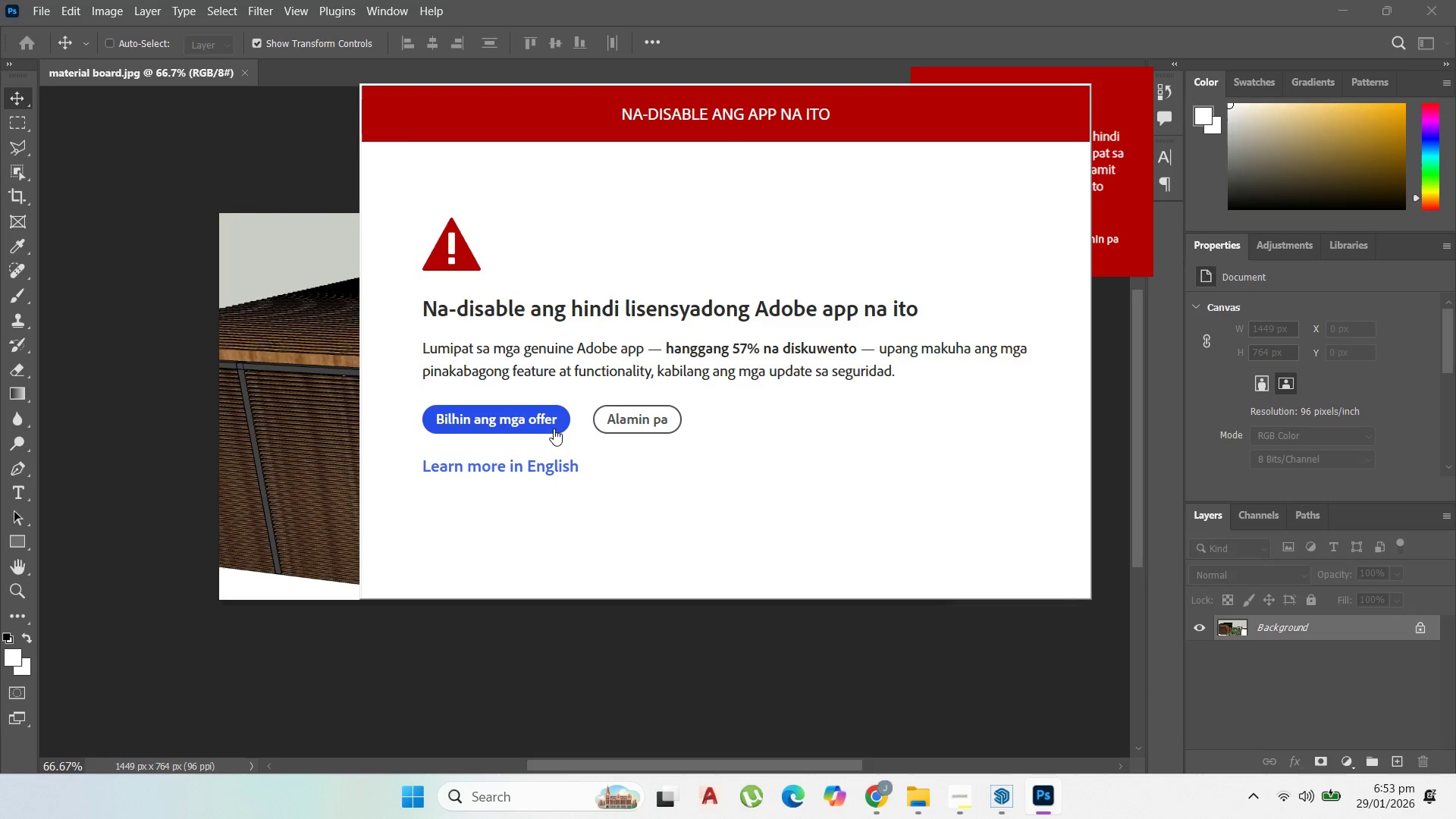 
wait(6.29)
 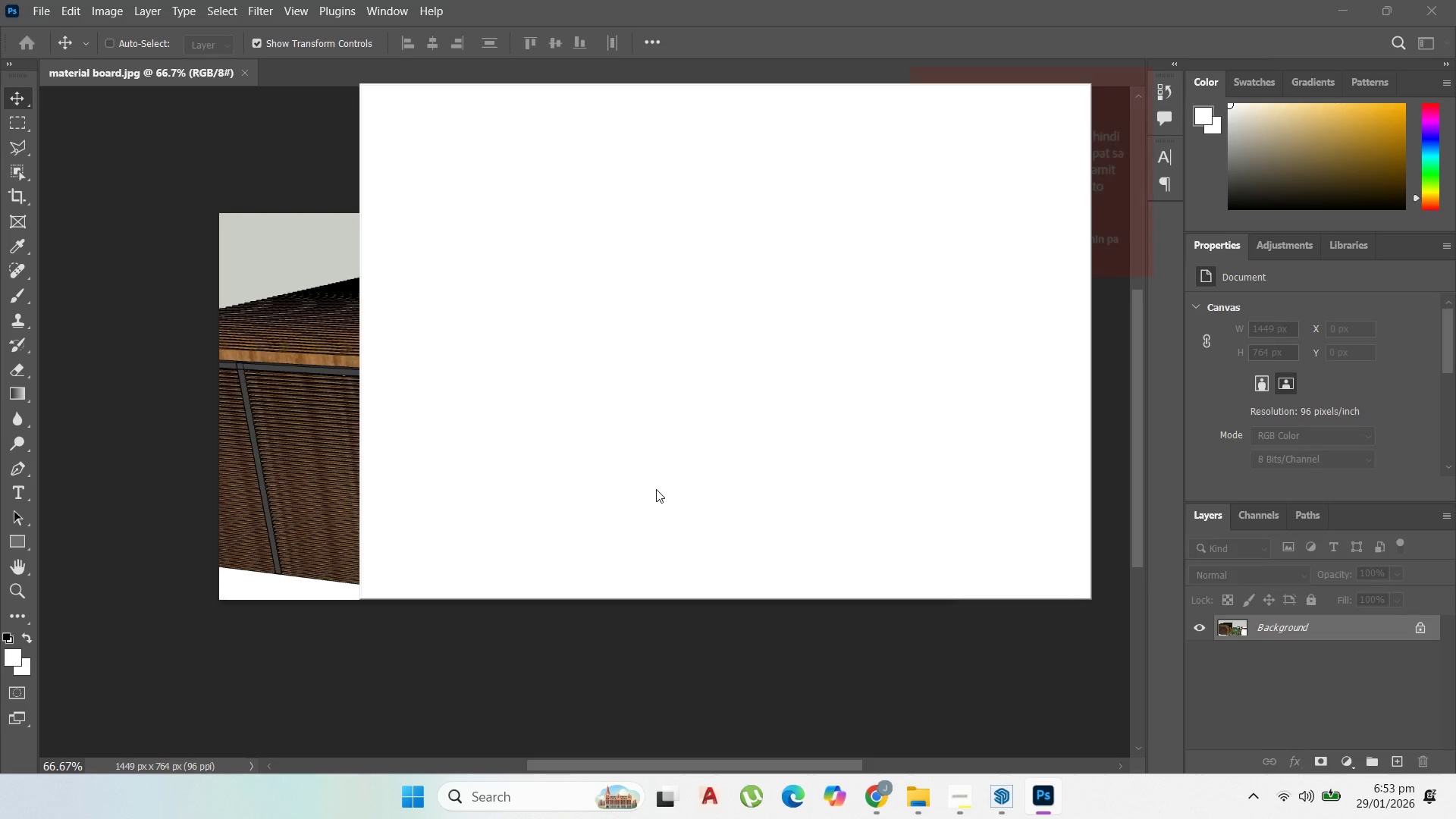 
left_click([658, 416])
 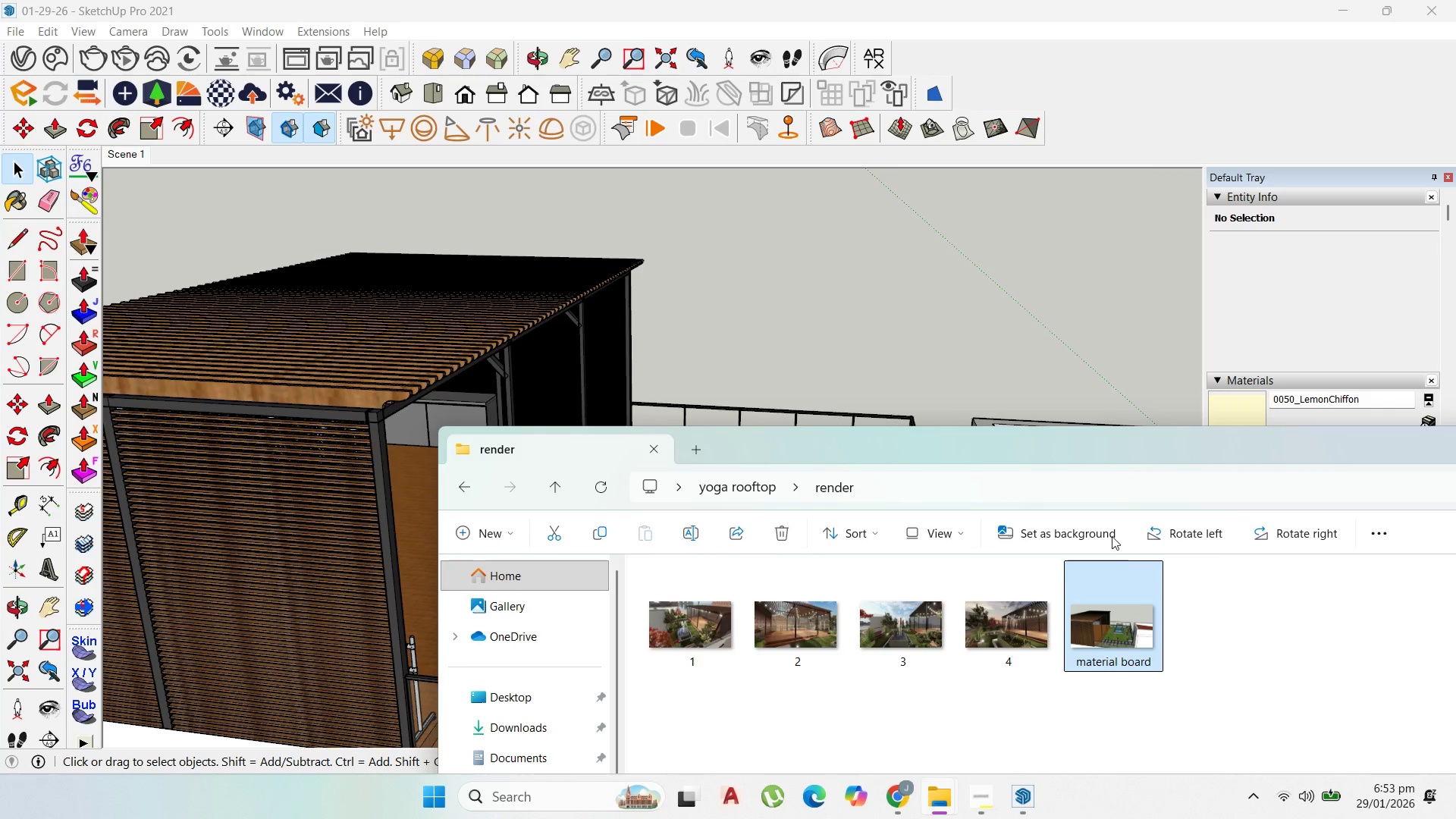 
left_click_drag(start_coordinate=[1131, 447], to_coordinate=[1276, 36])
 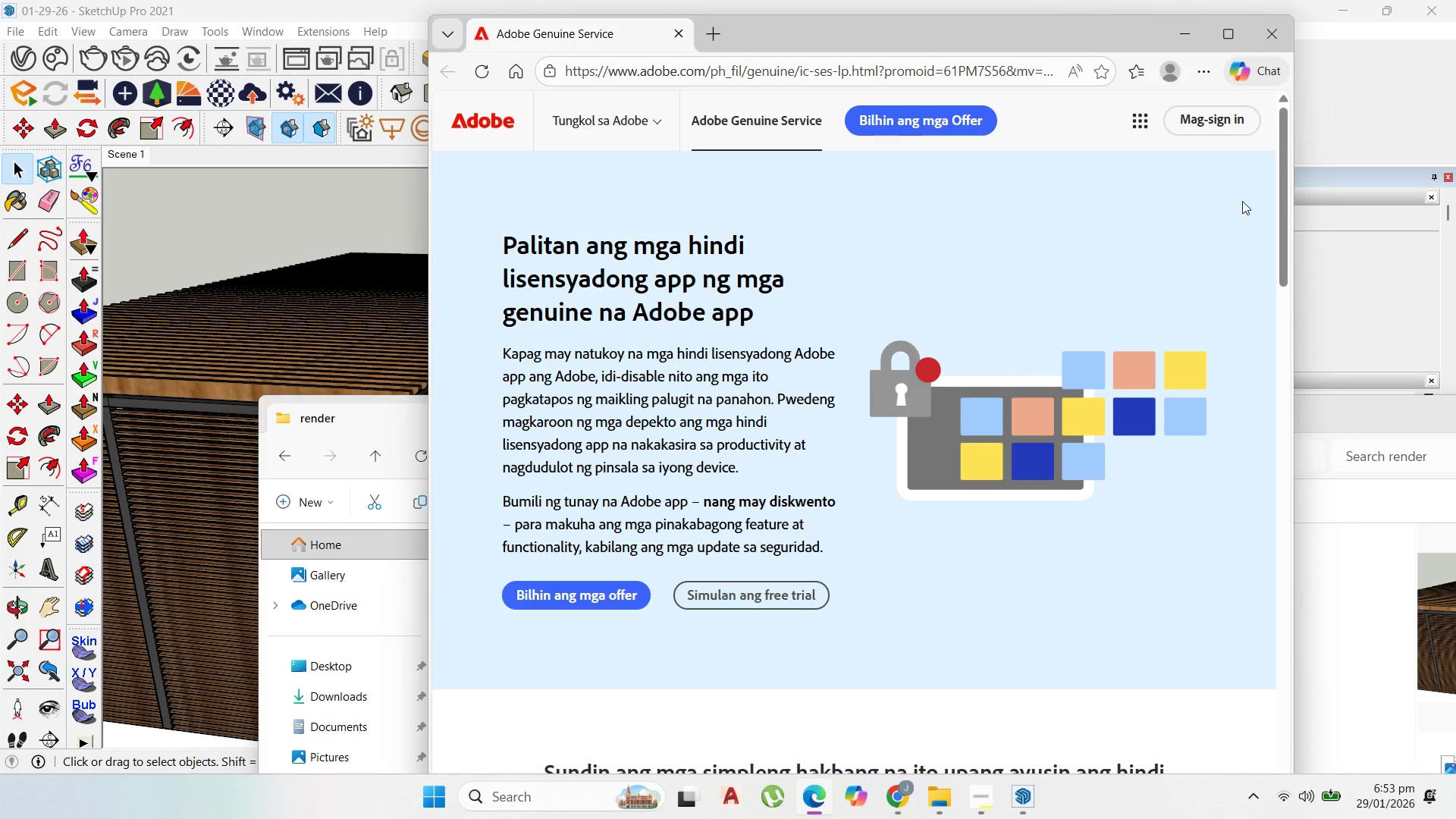 
left_click([1276, 36])
 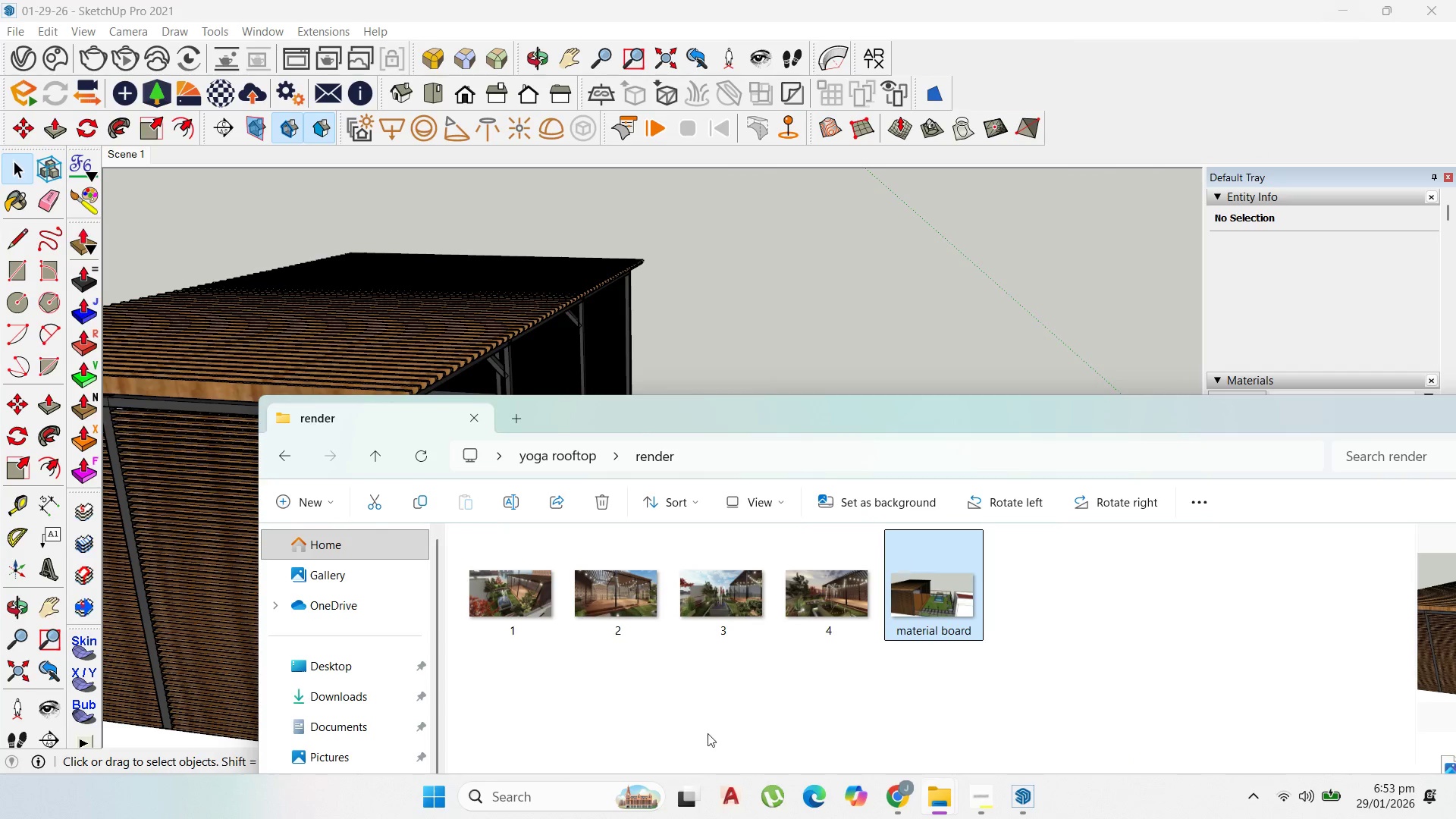 
left_click([519, 793])
 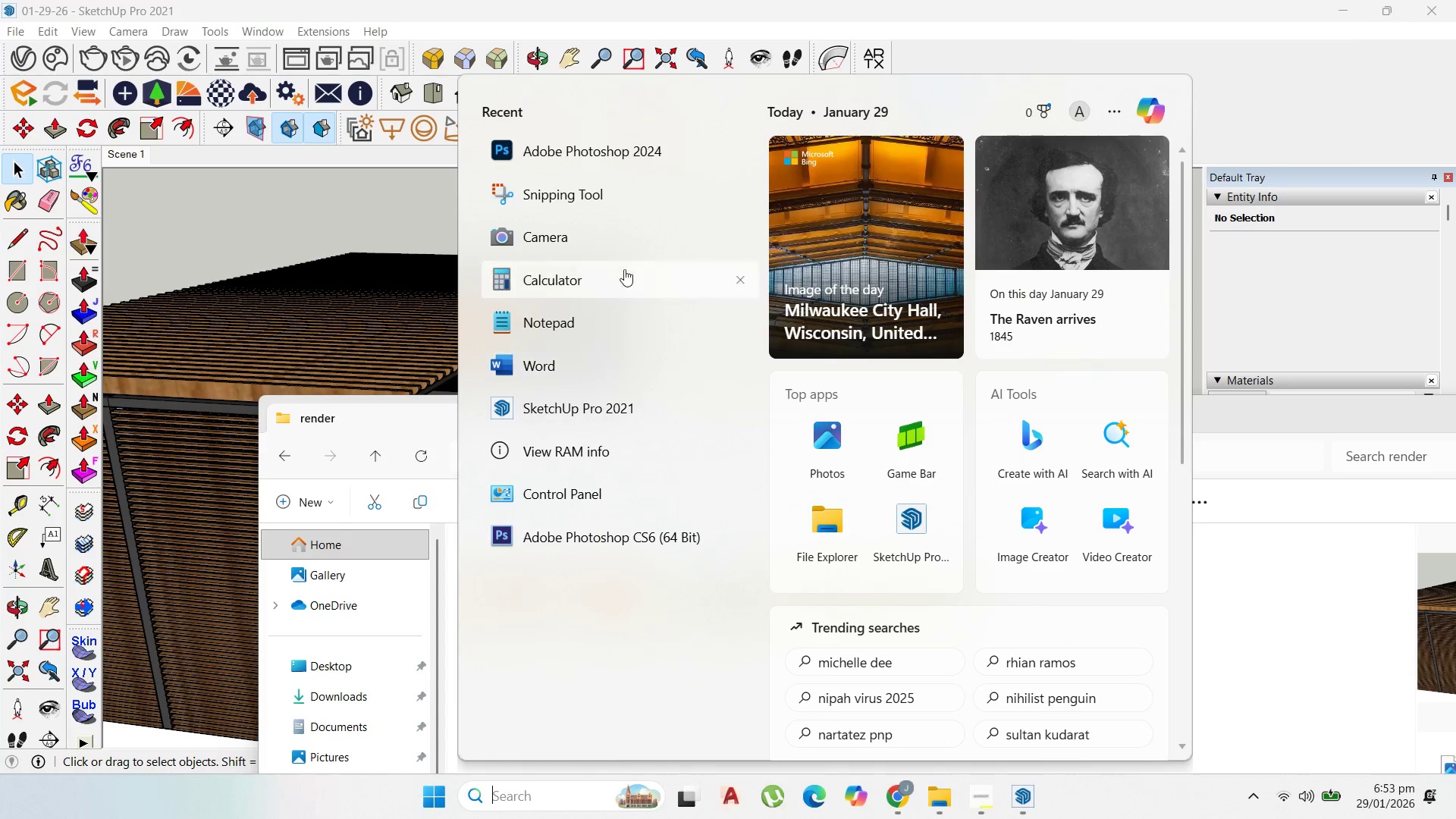 
left_click([623, 143])
 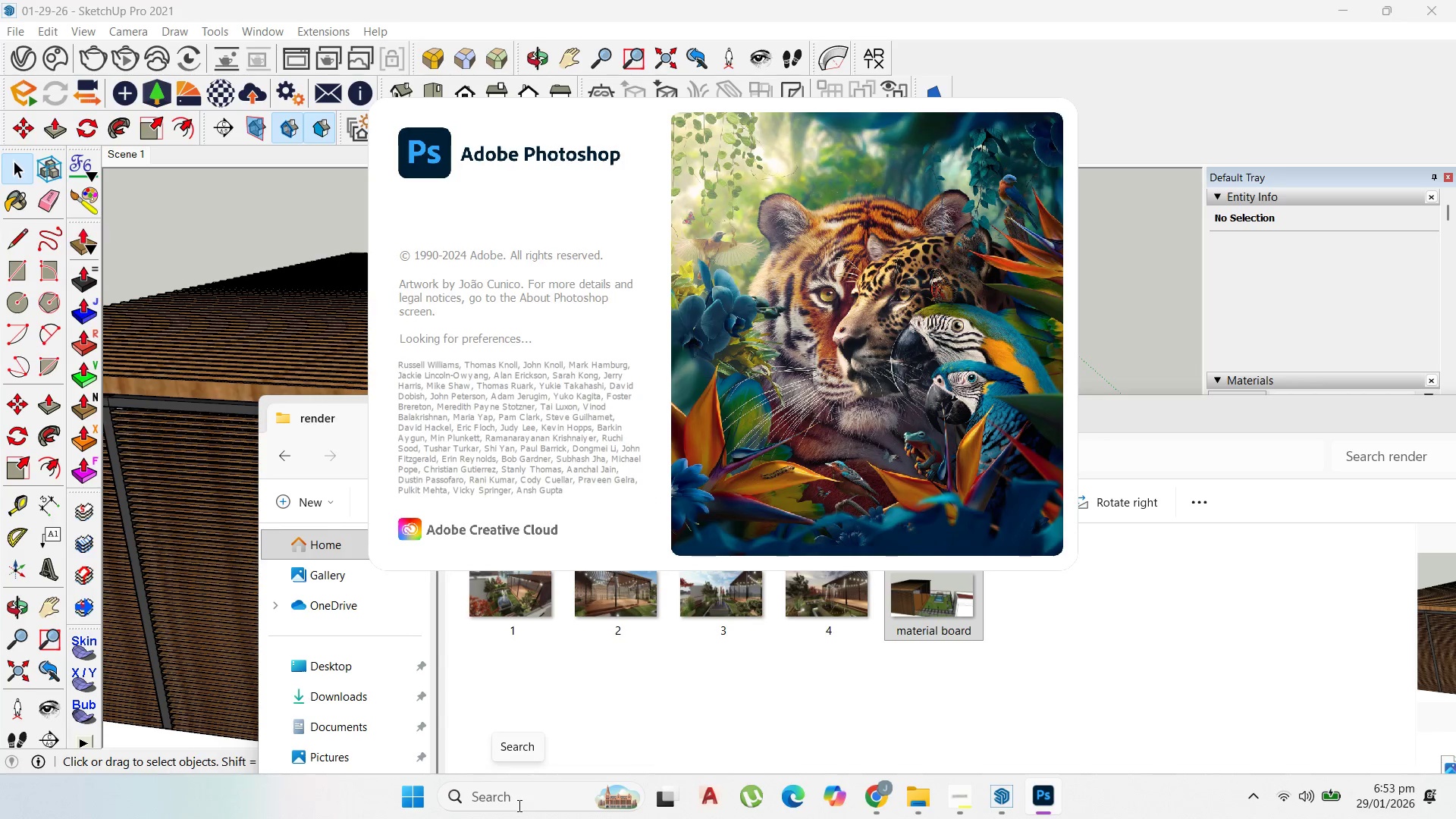 
mouse_move([775, 557])
 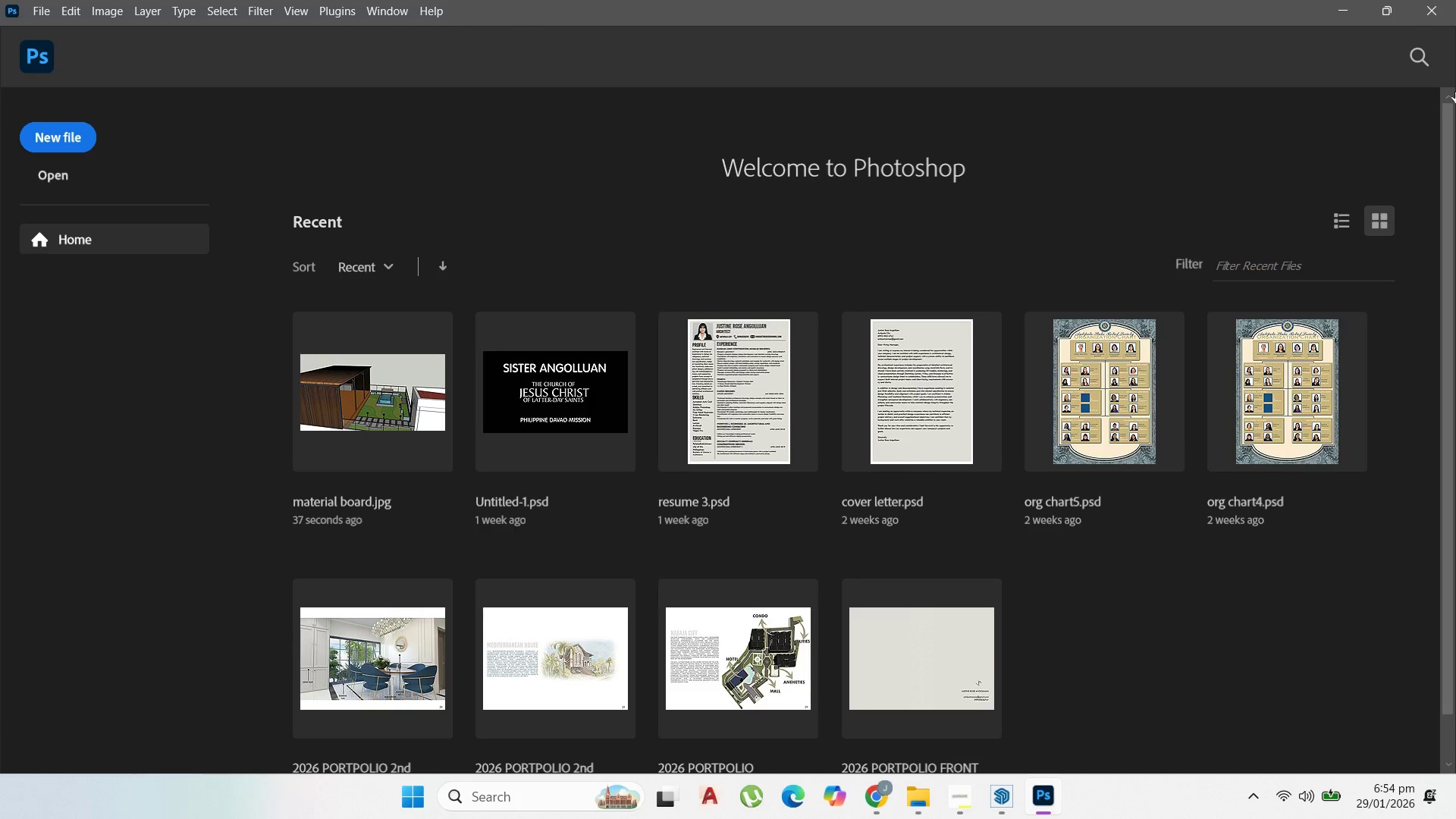 
wait(7.51)
 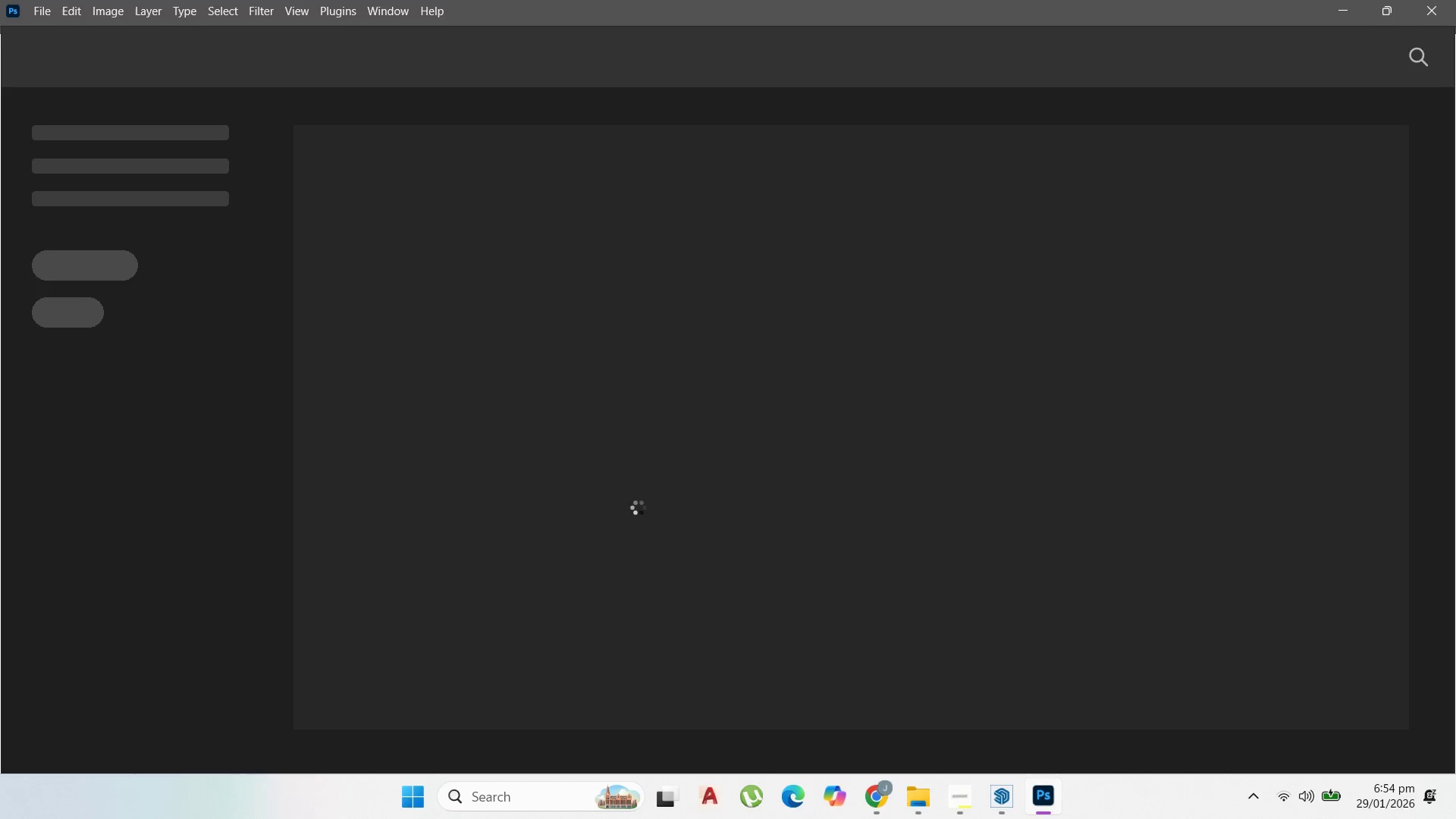 
left_click([346, 347])
 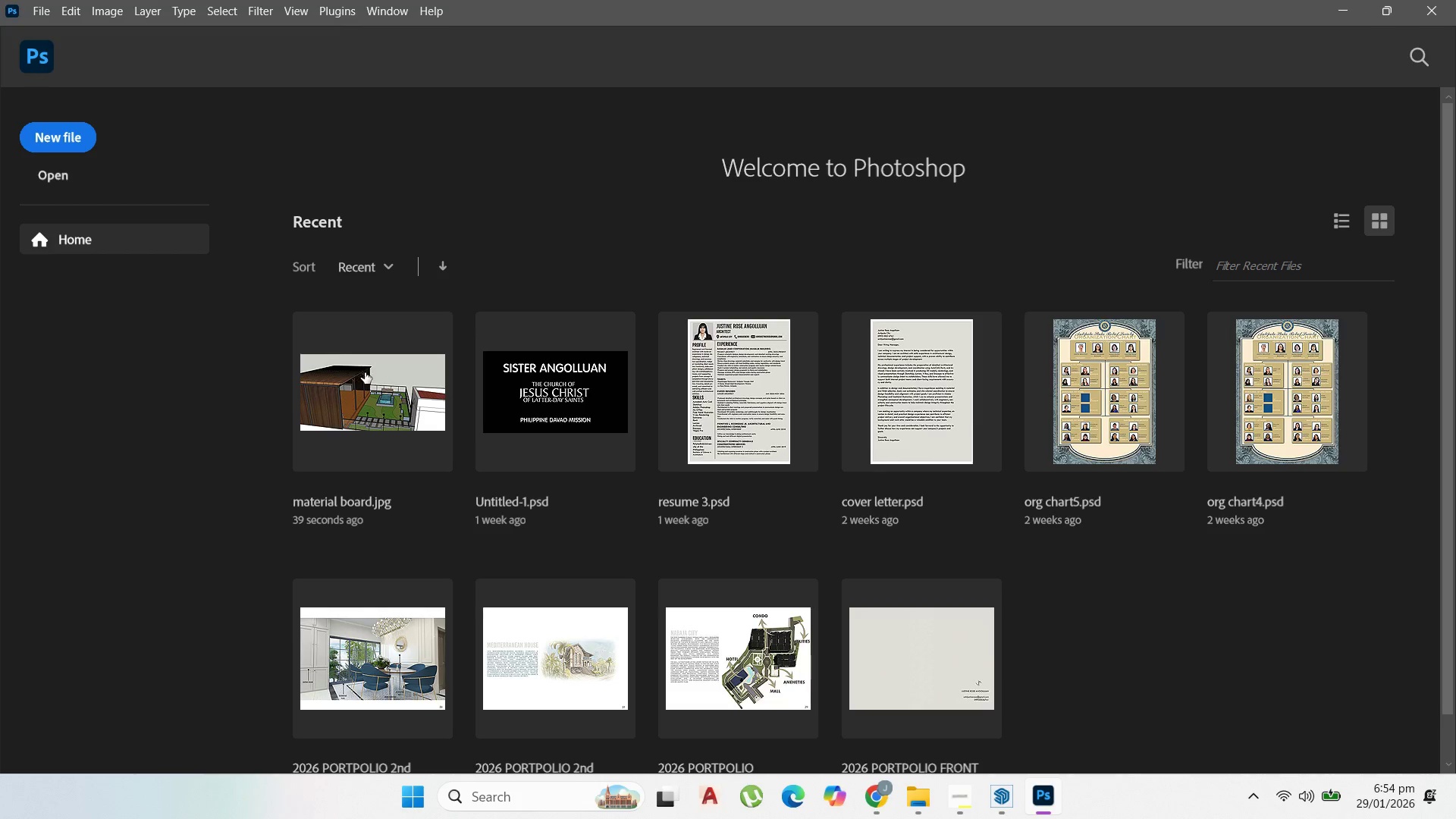 
left_click([366, 373])
 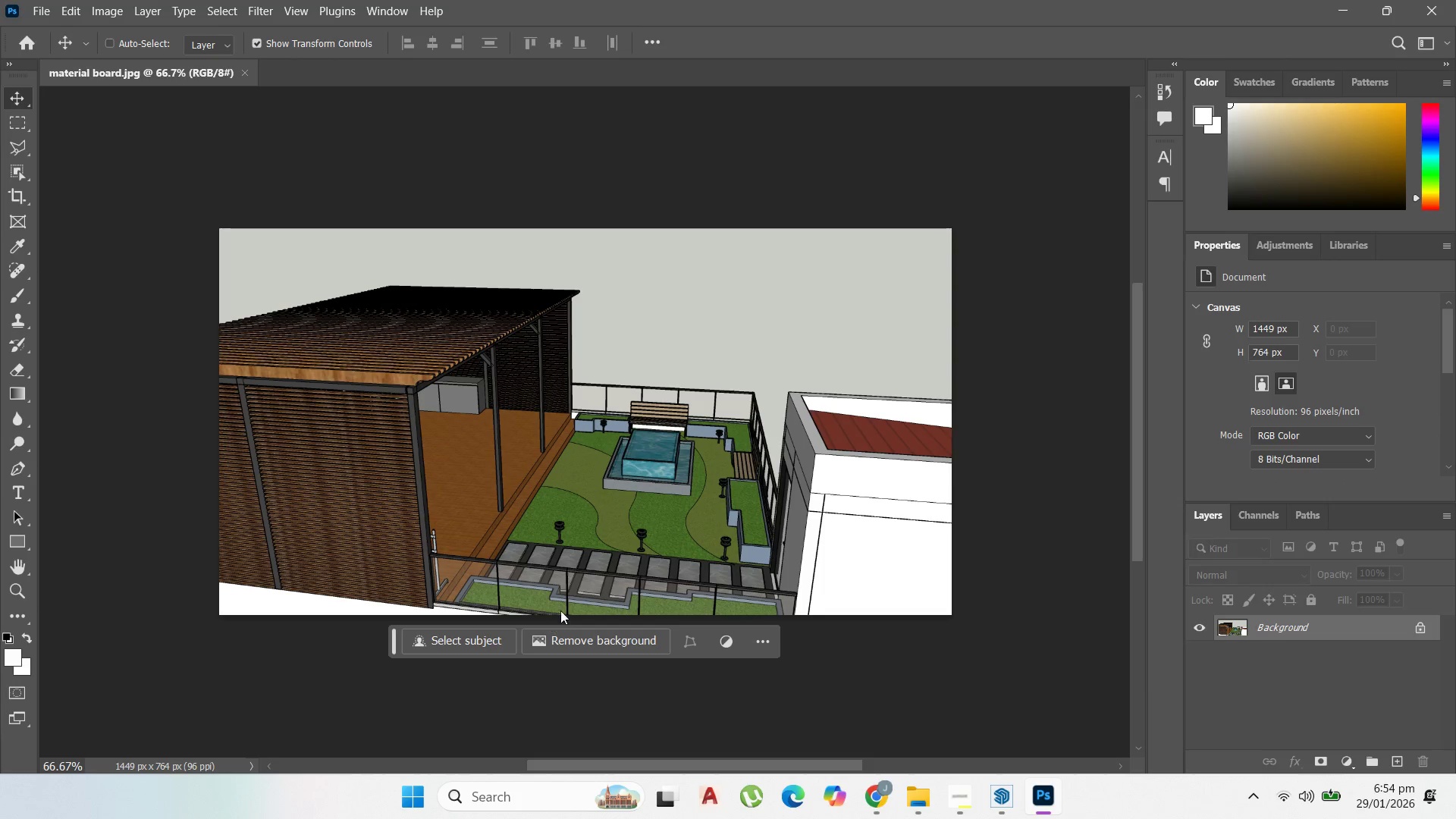 
wait(5.64)
 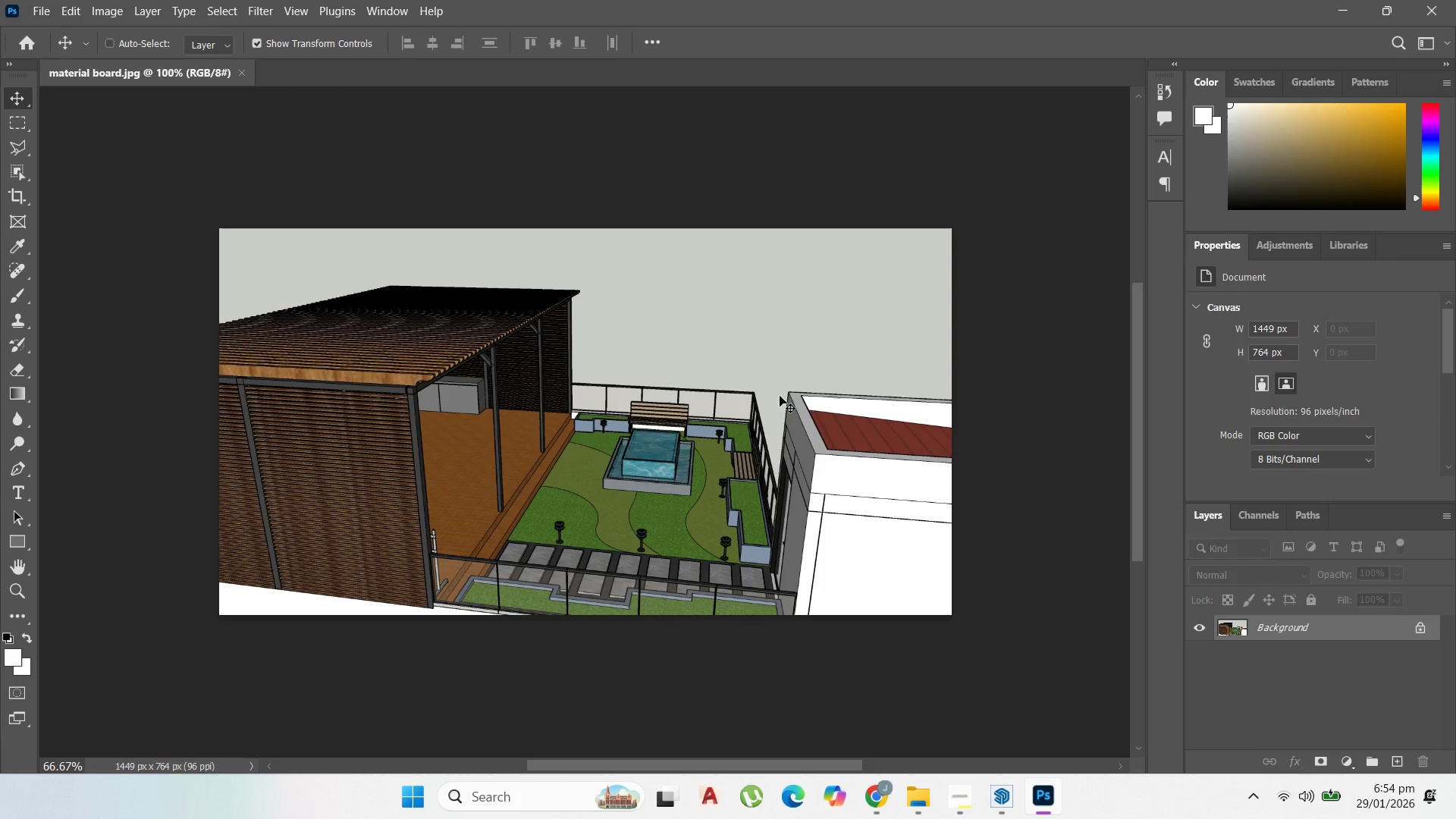 
scroll: coordinate [907, 388], scroll_direction: down, amount: 2.0
 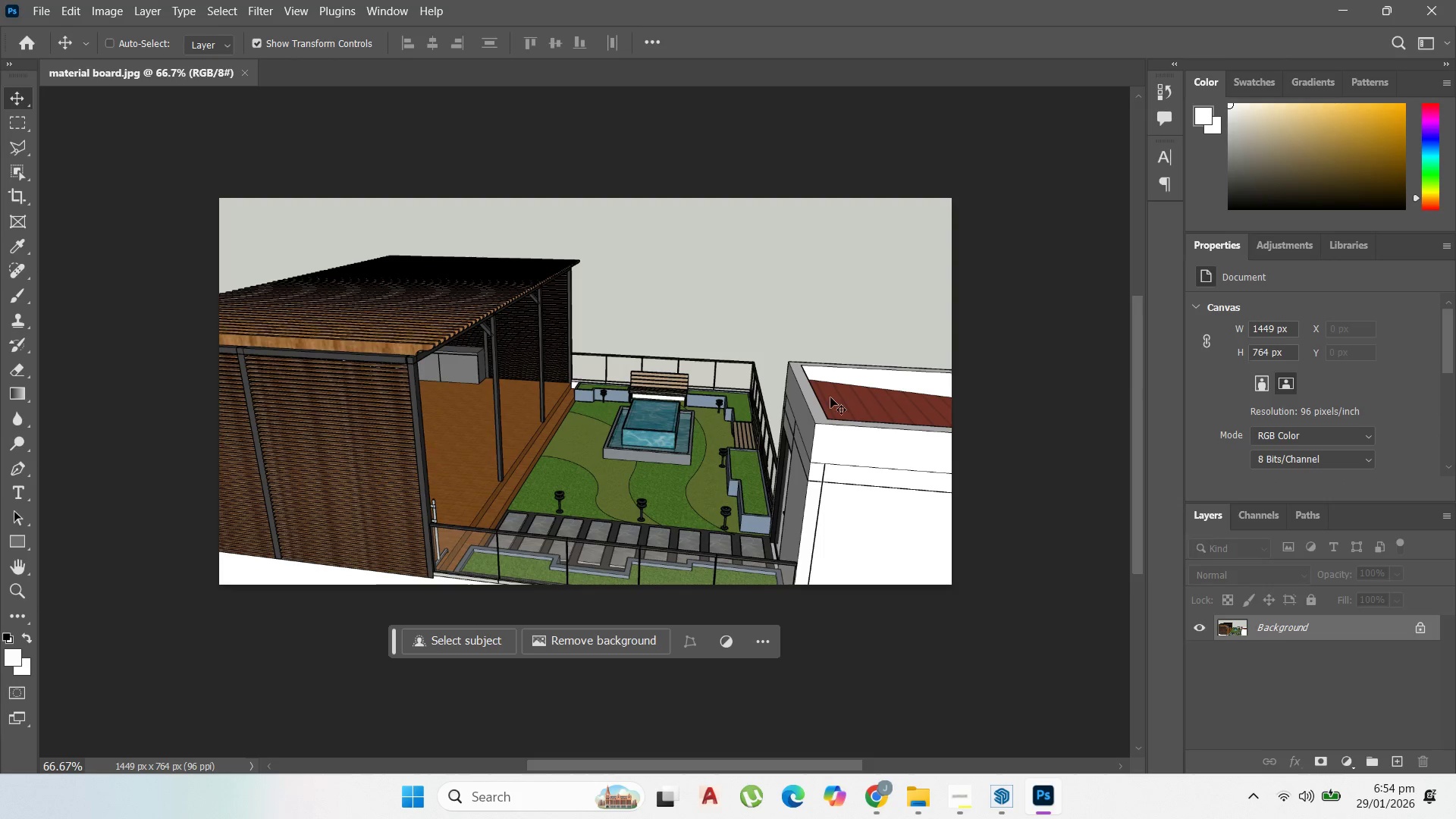 
hold_key(key=AltLeft, duration=1.11)
scroll: coordinate [136, 406], scroll_direction: none, amount: 0.0
 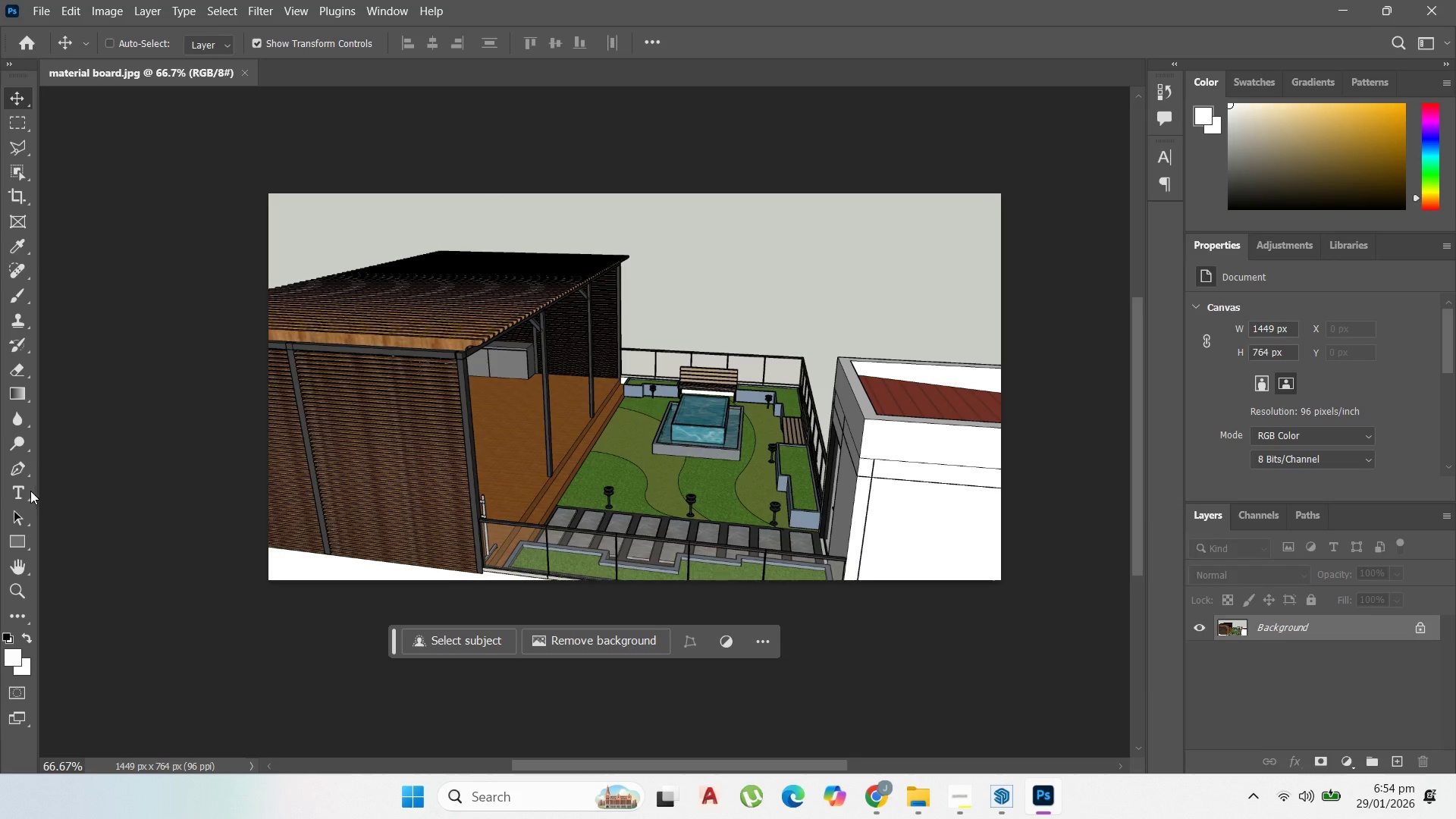 
left_click([23, 491])
 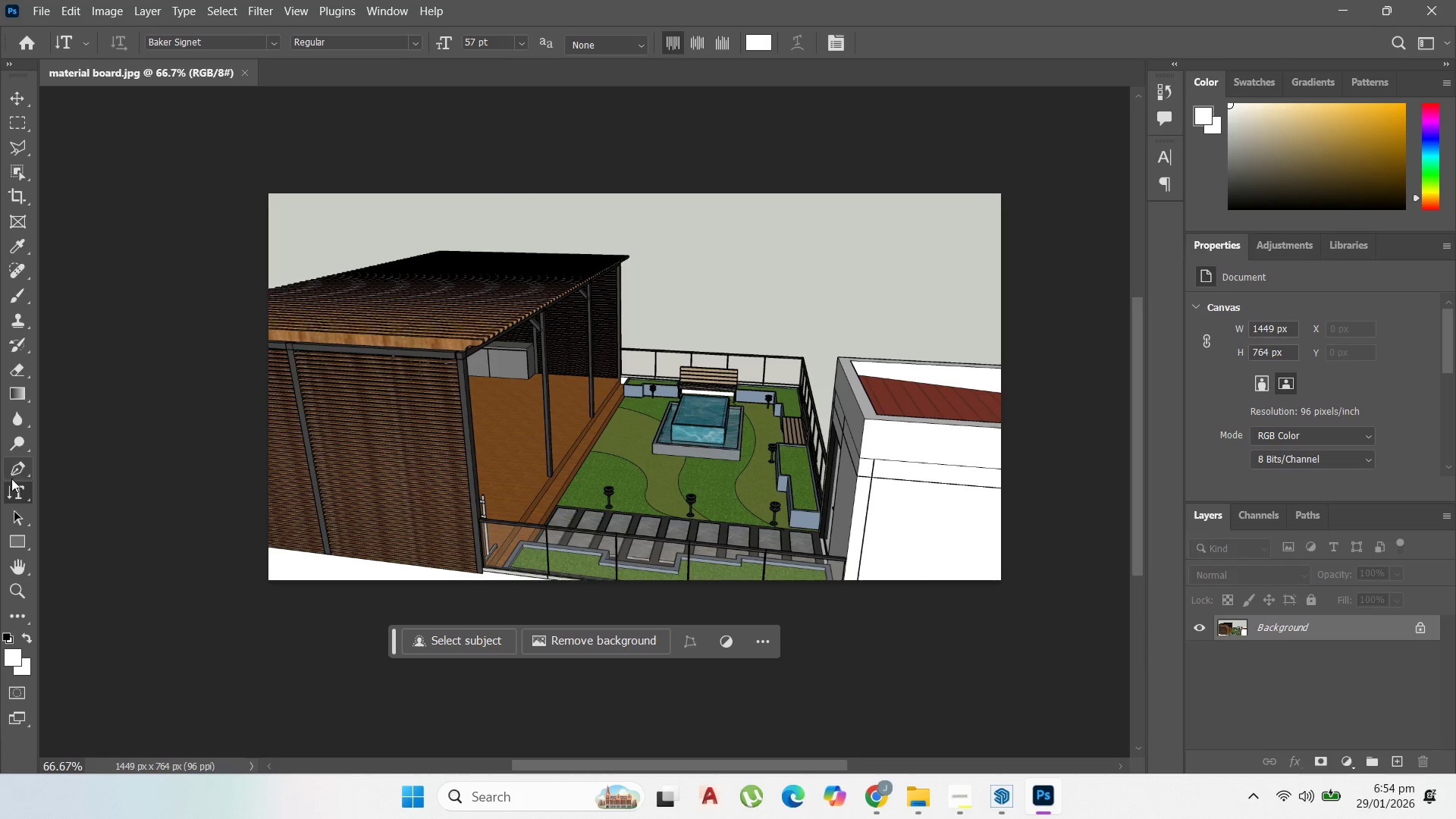 
wait(13.05)
 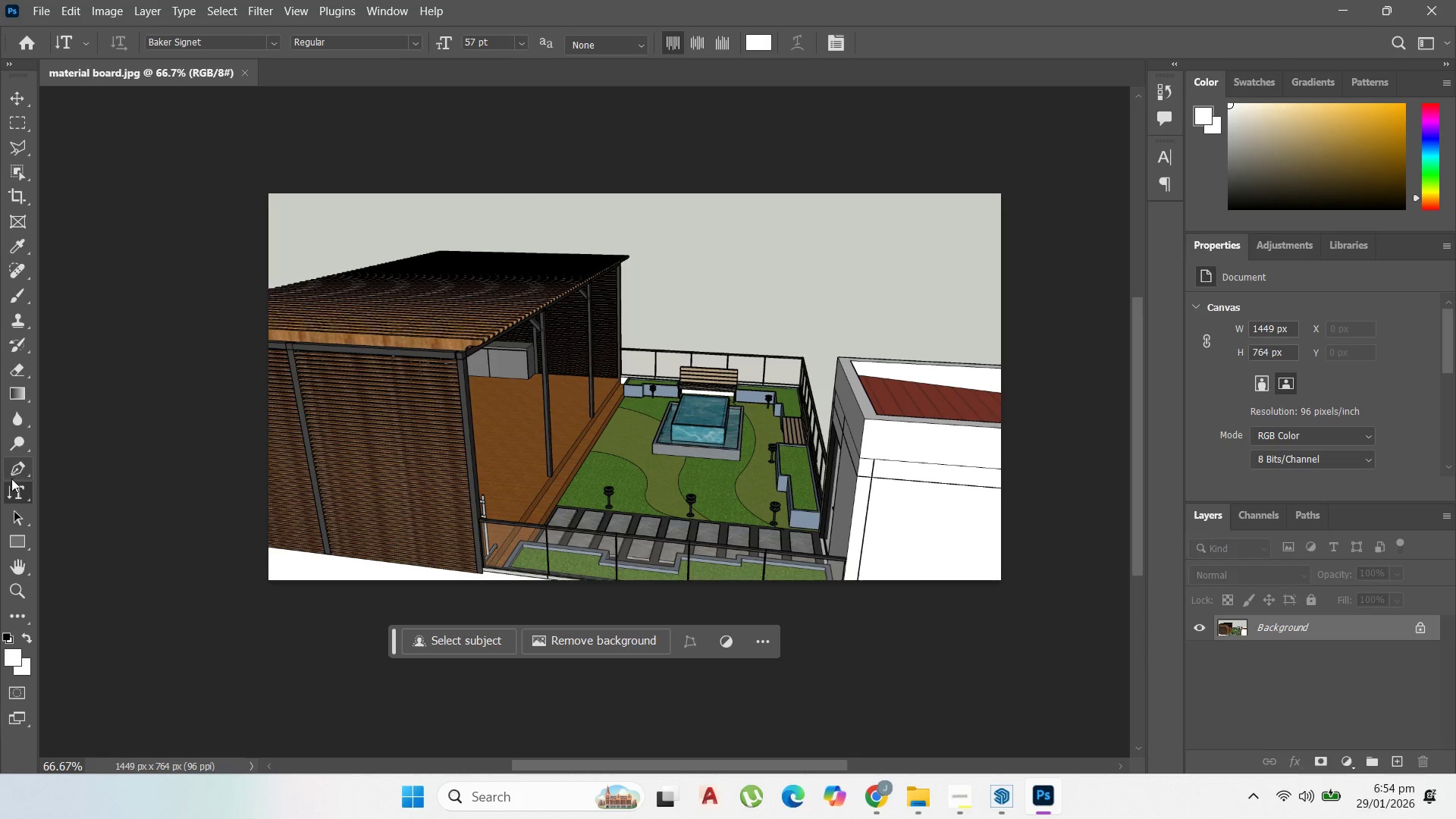 
left_click([648, 294])
 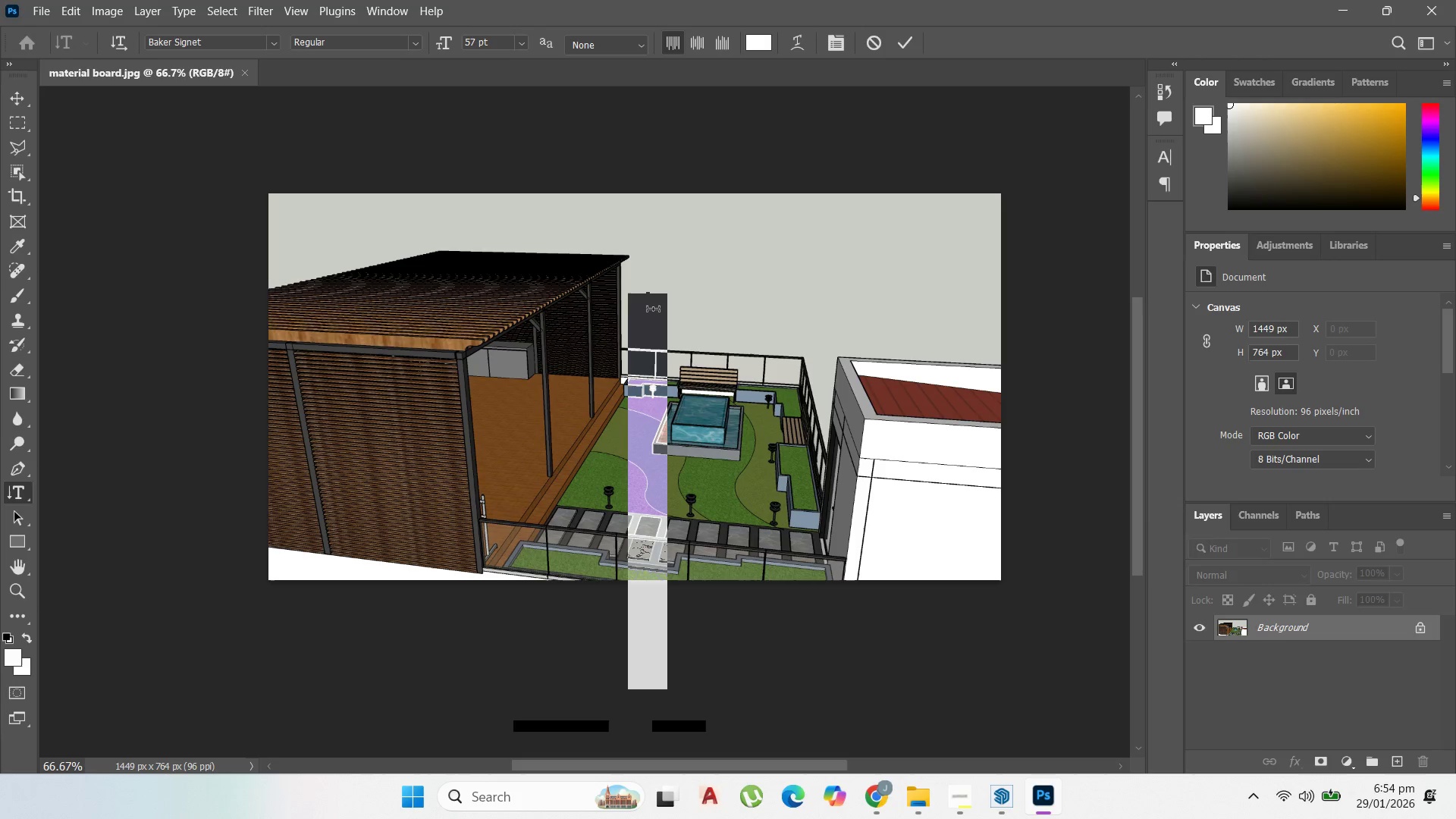 
left_click([653, 309])
 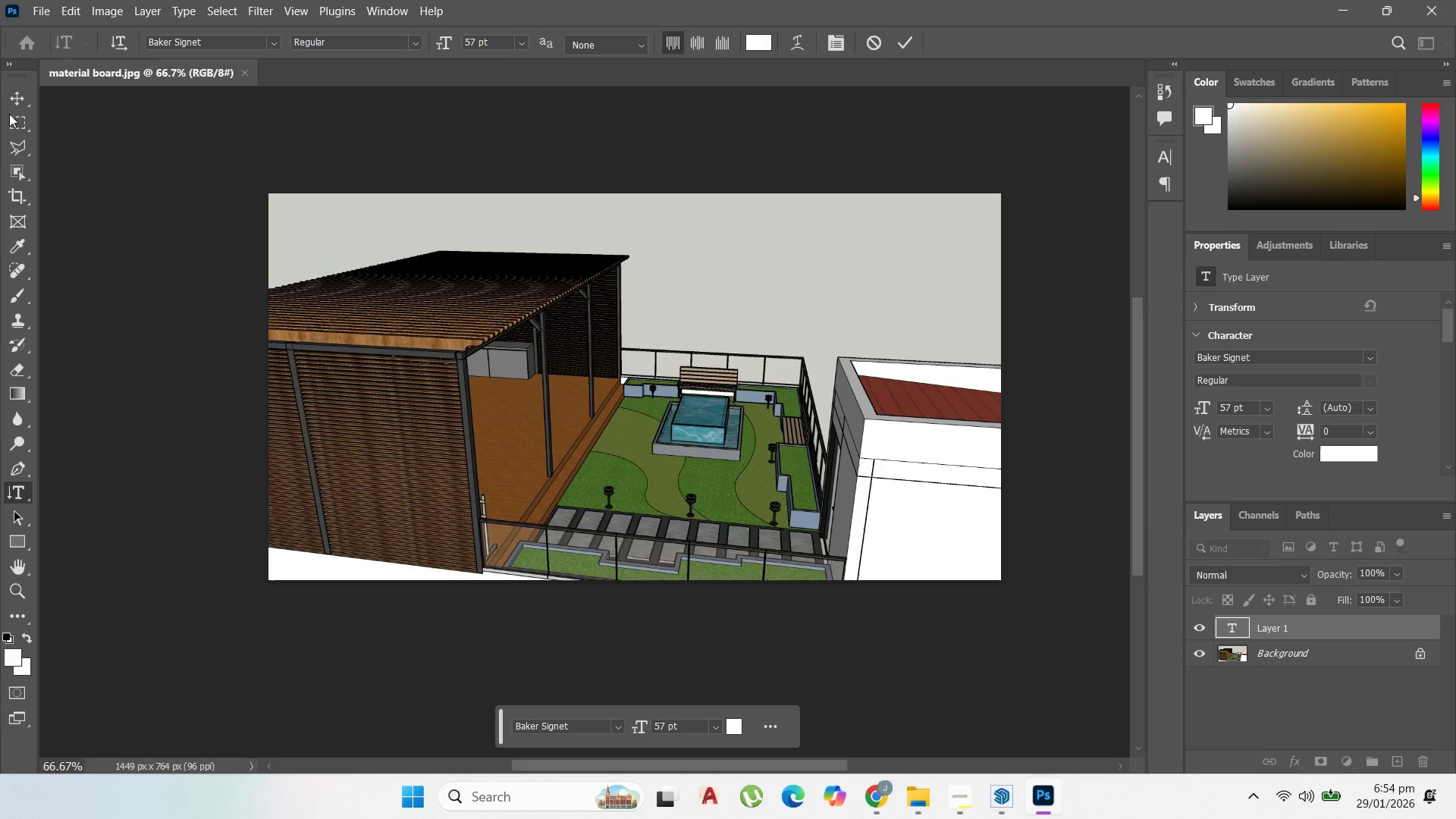 
left_click([14, 100])
 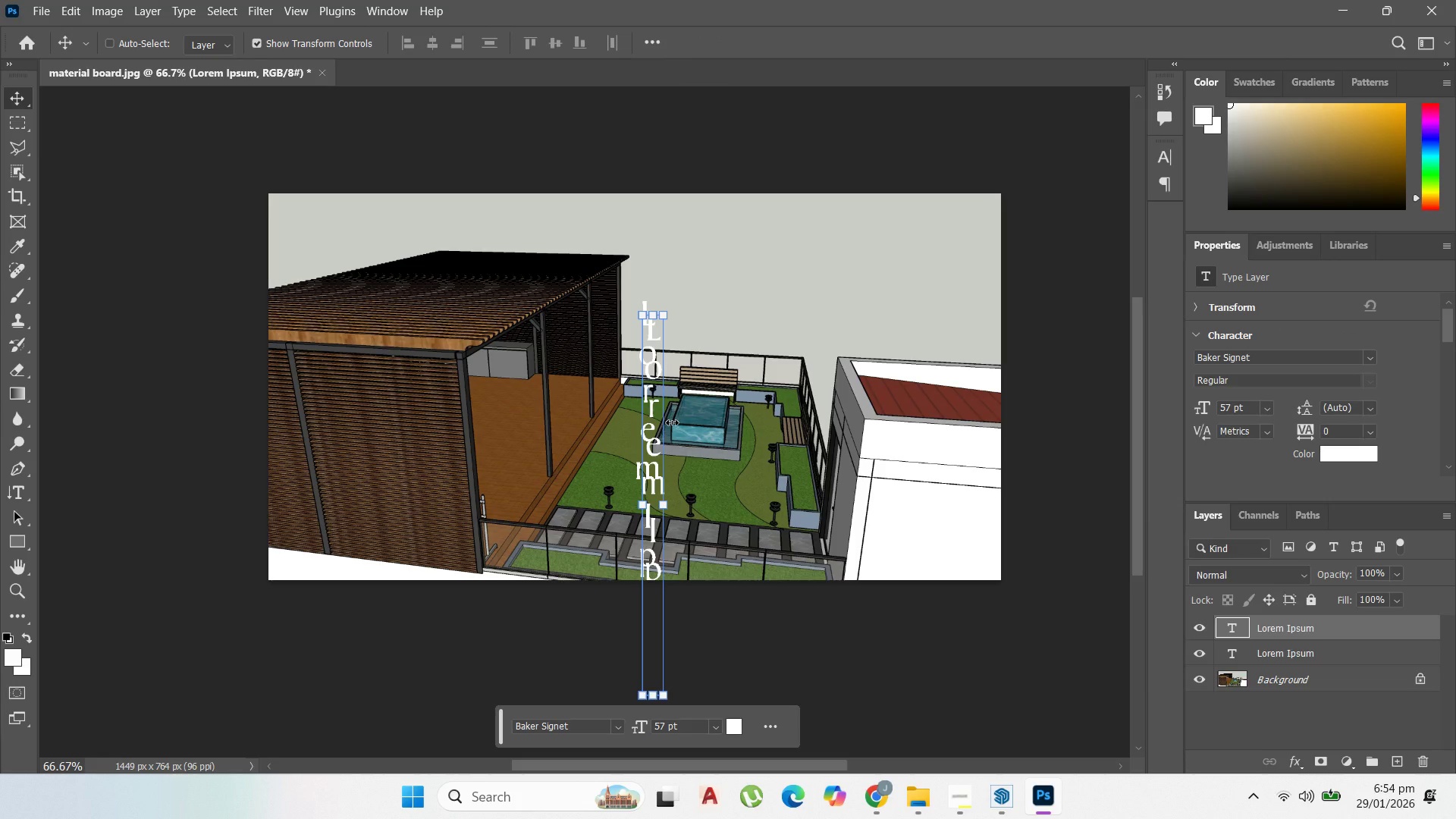 
key(Delete)
 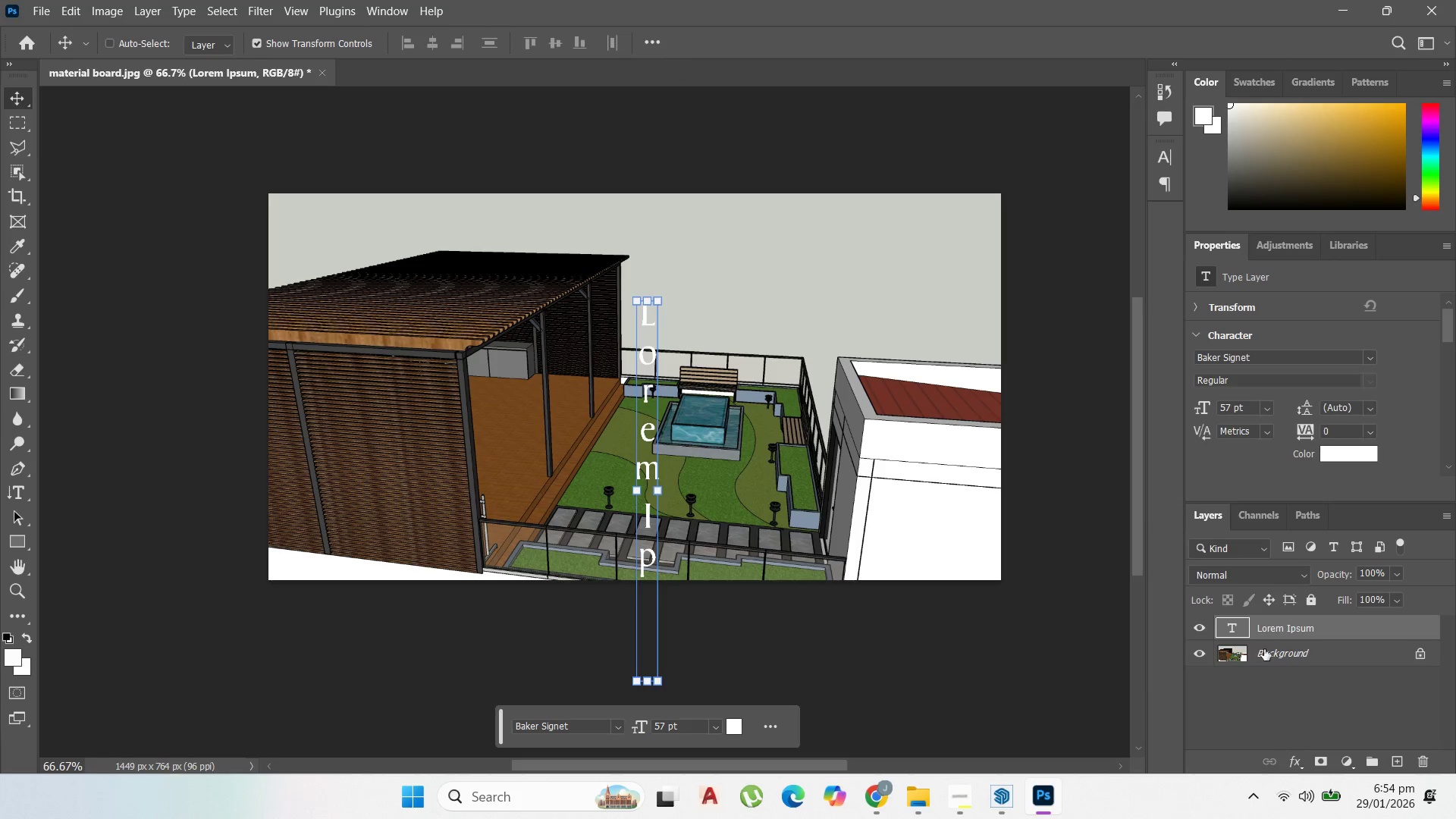 
key(Delete)
 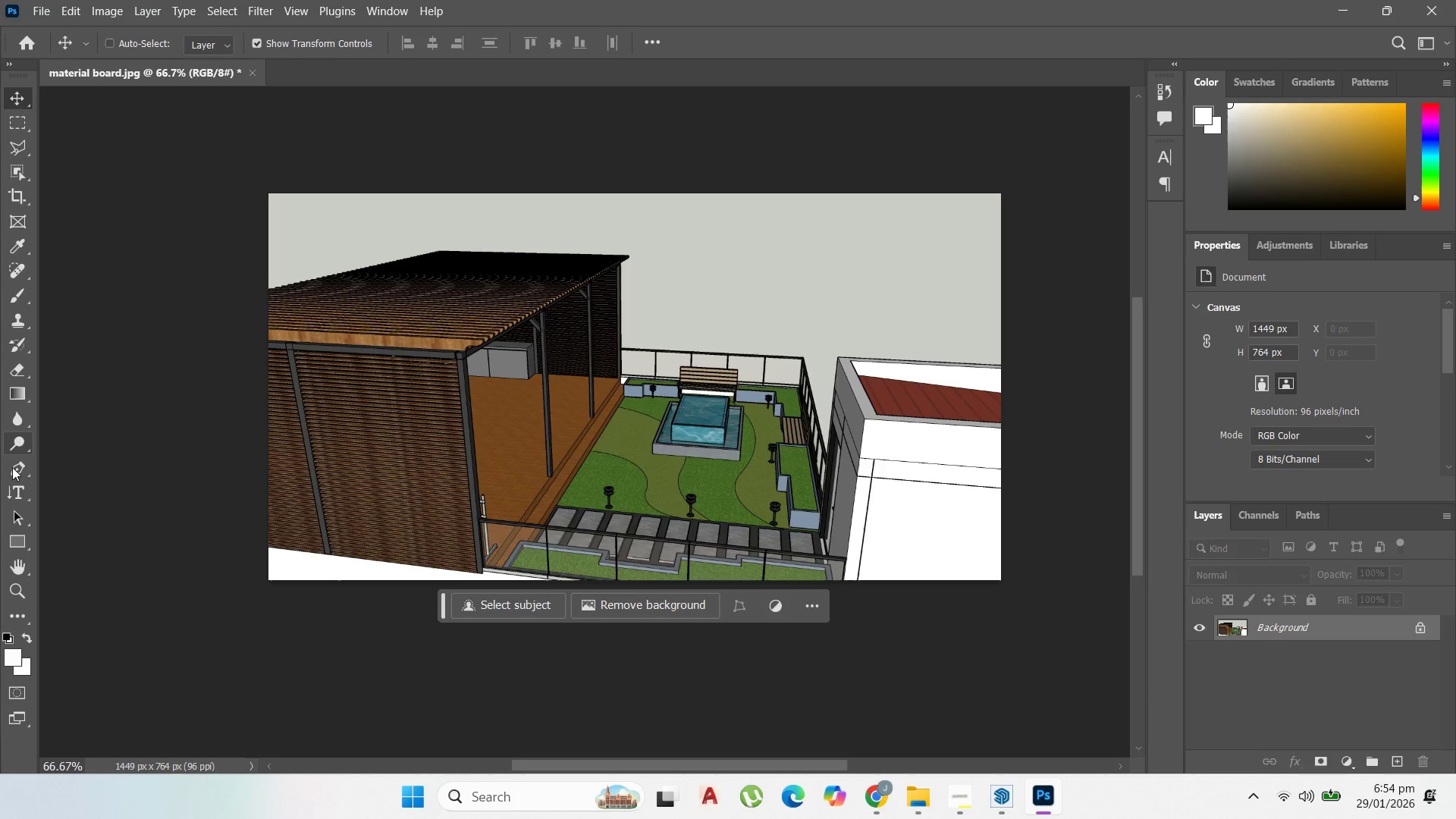 
left_click([18, 488])
 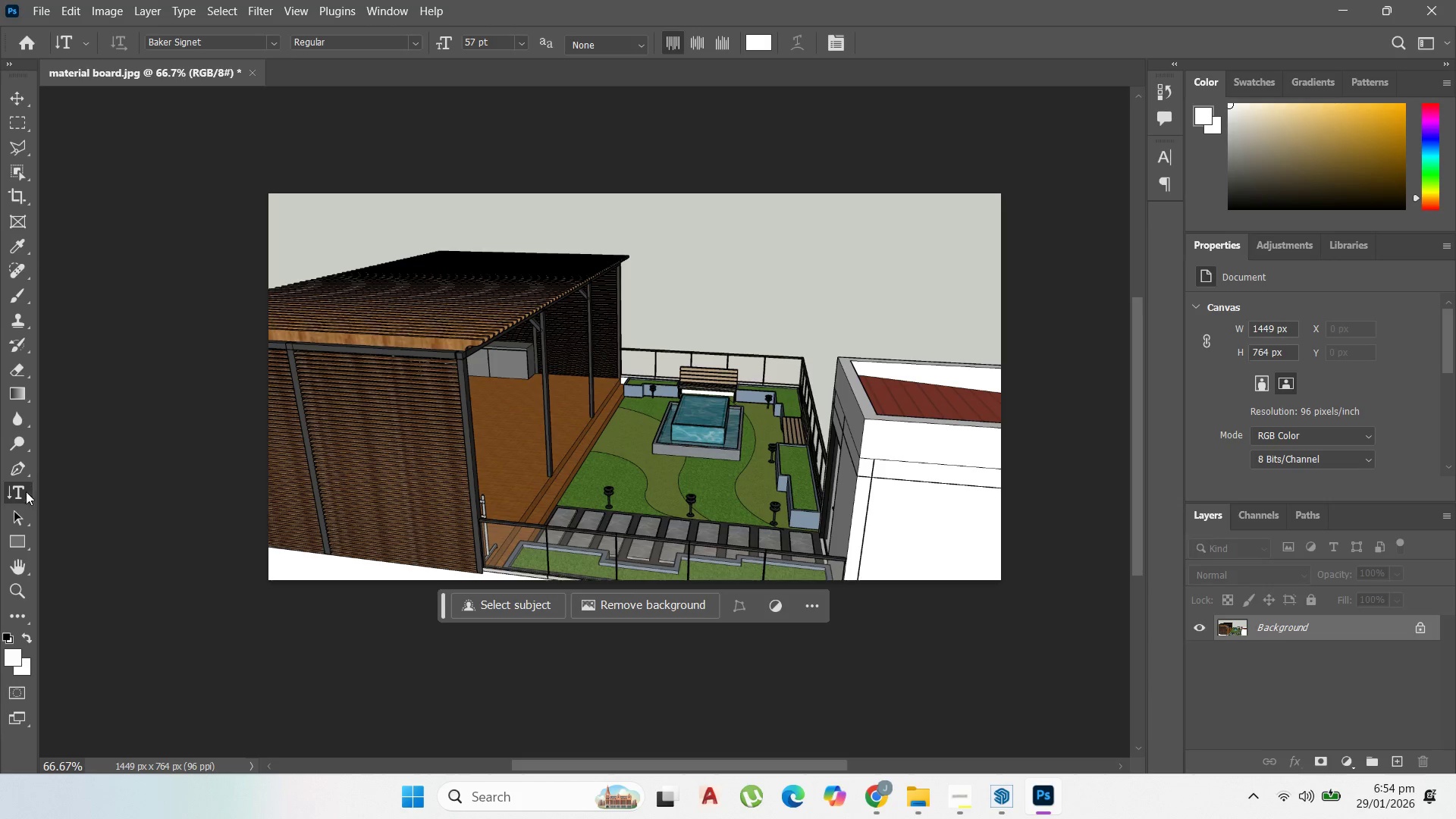 
right_click([21, 492])
 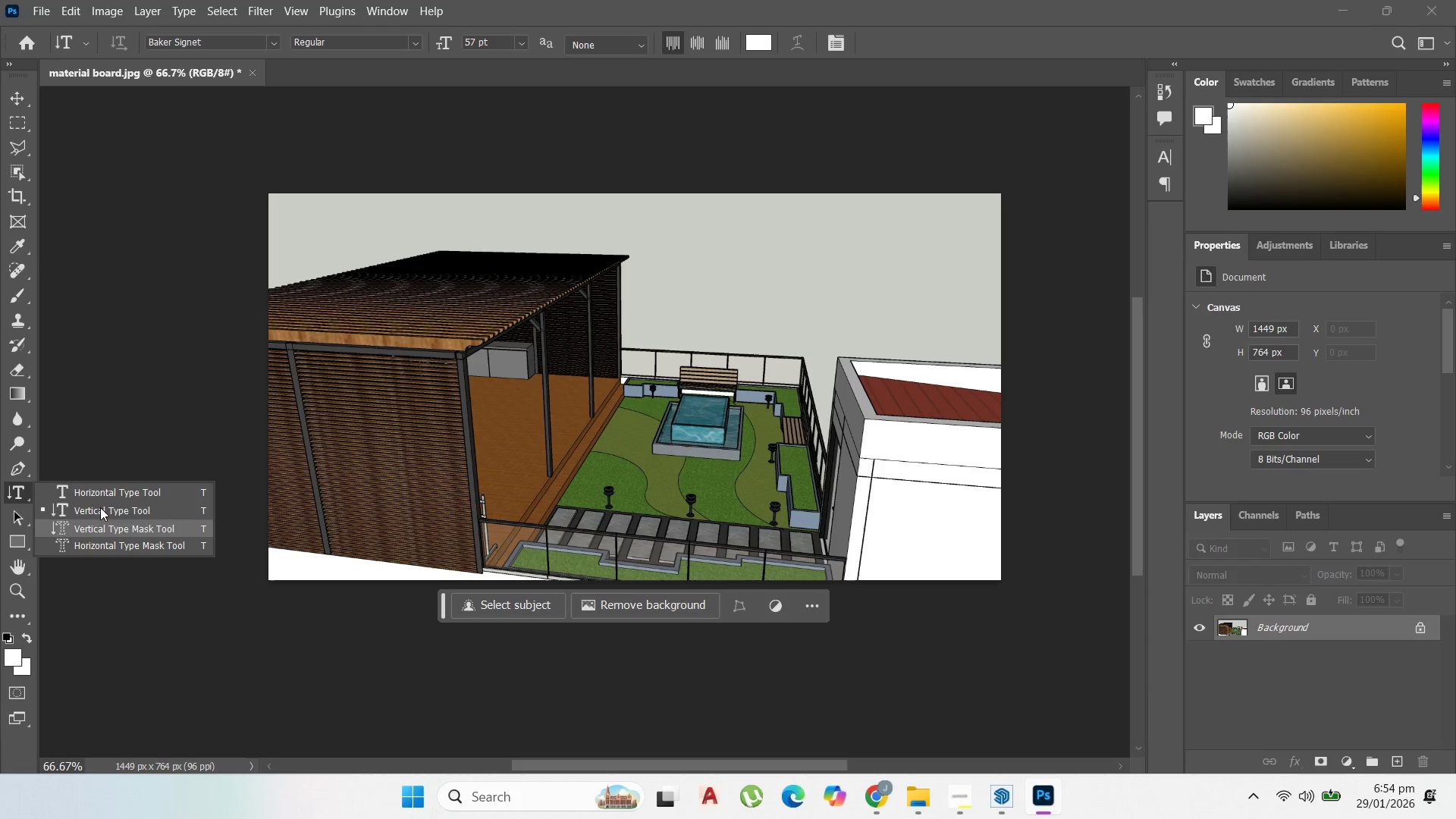 
left_click([106, 494])
 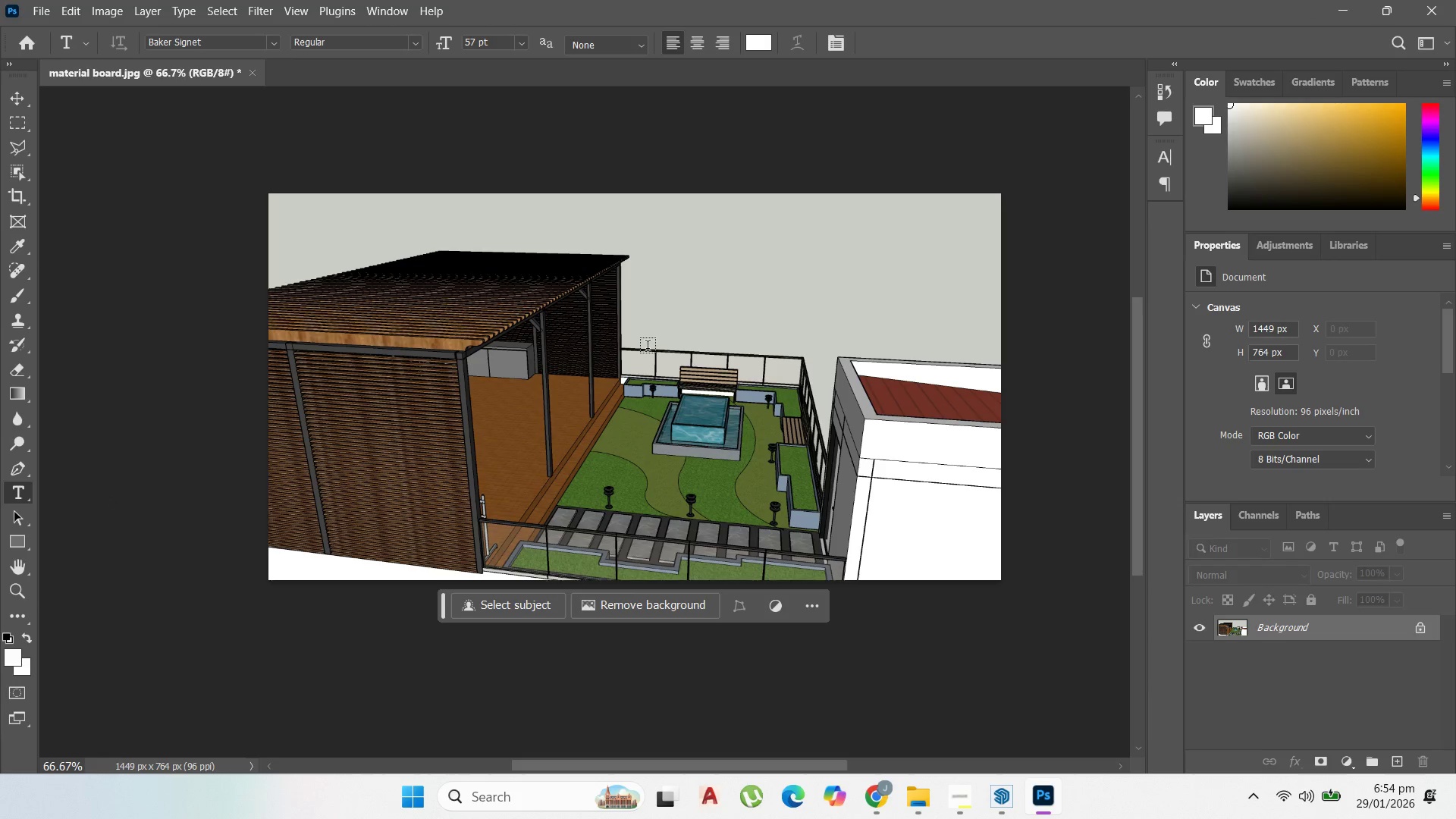 
left_click([658, 325])
 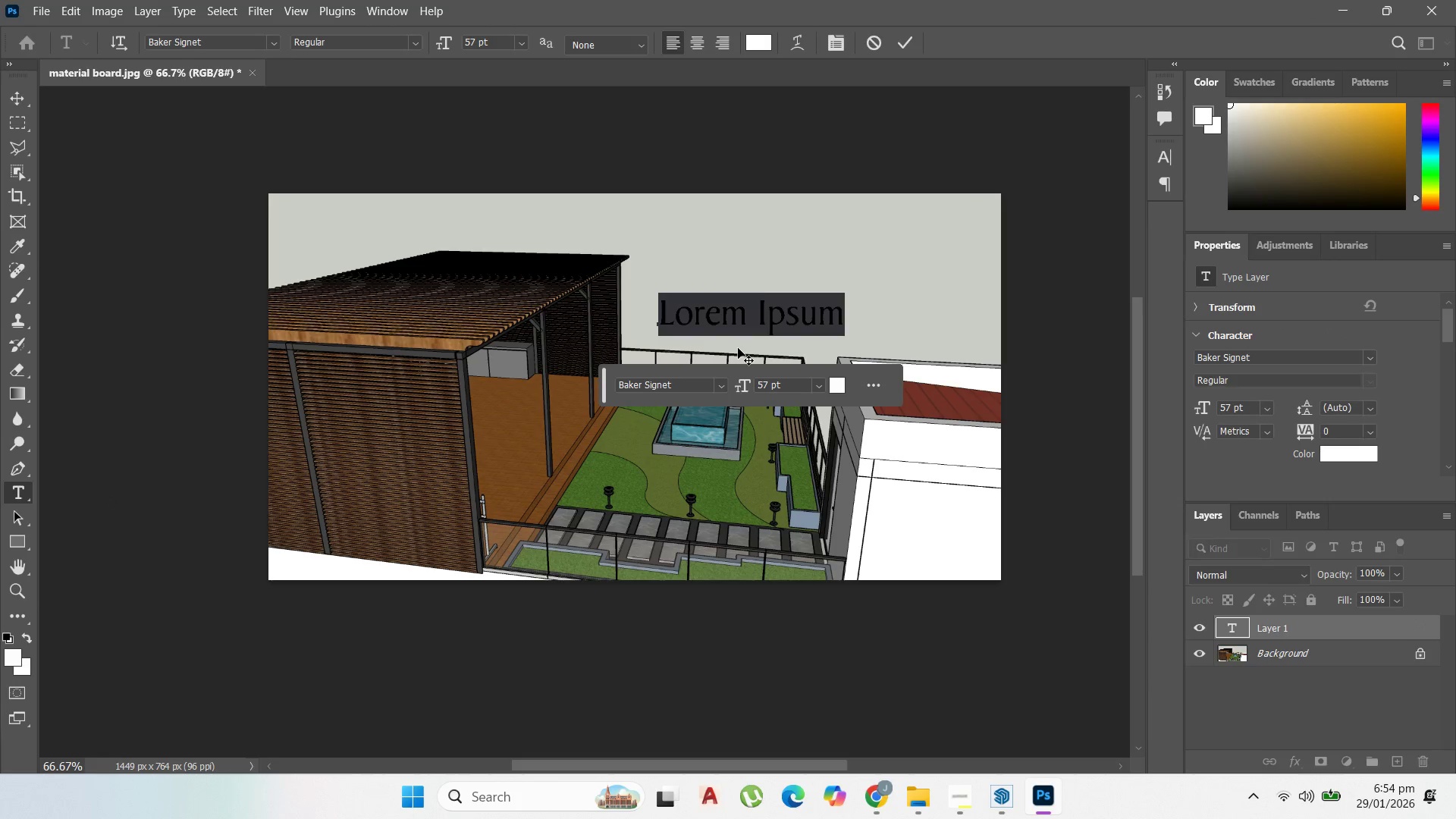 
wait(6.97)
 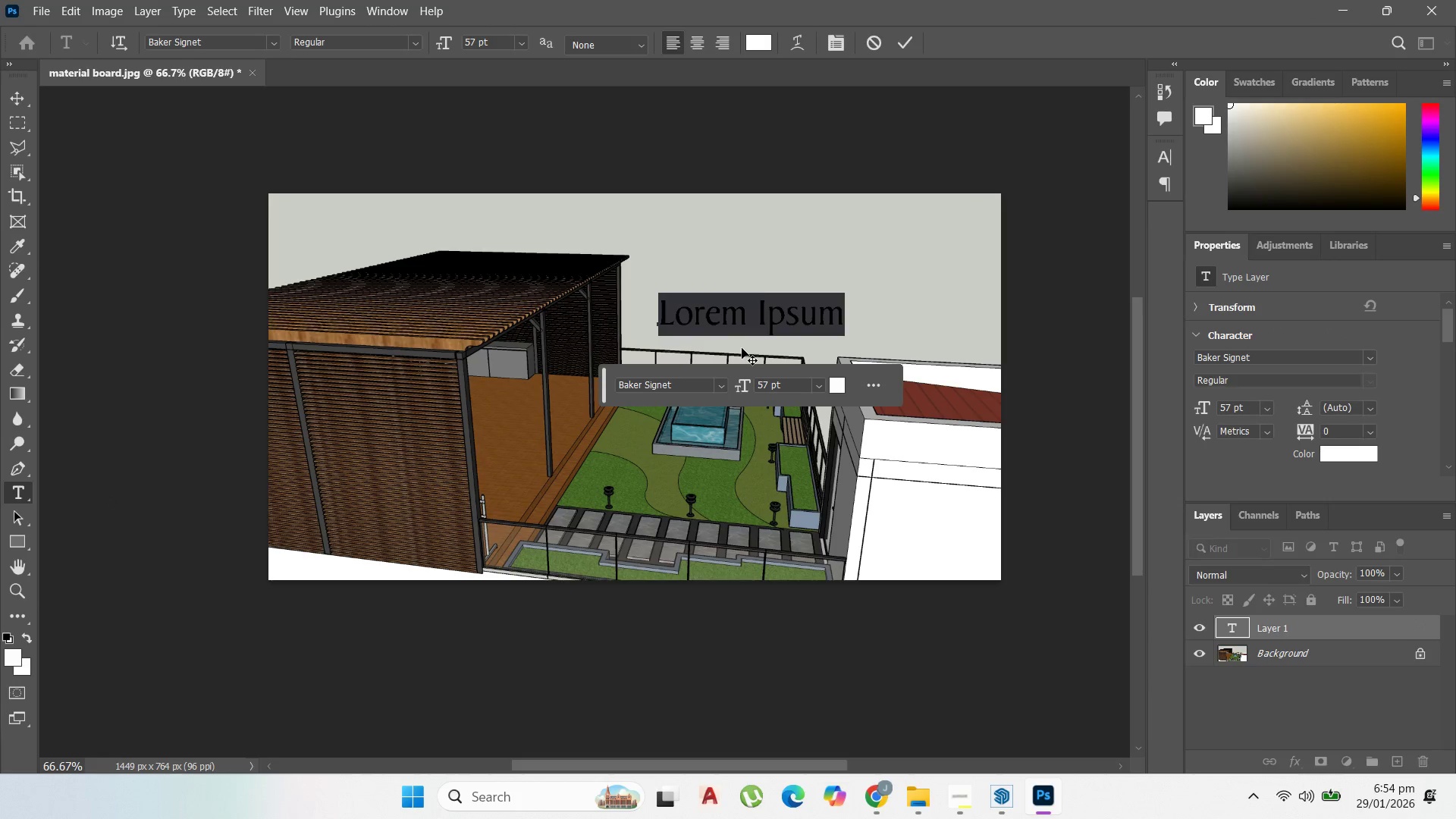 
type(BAMBOO FLOORING)
 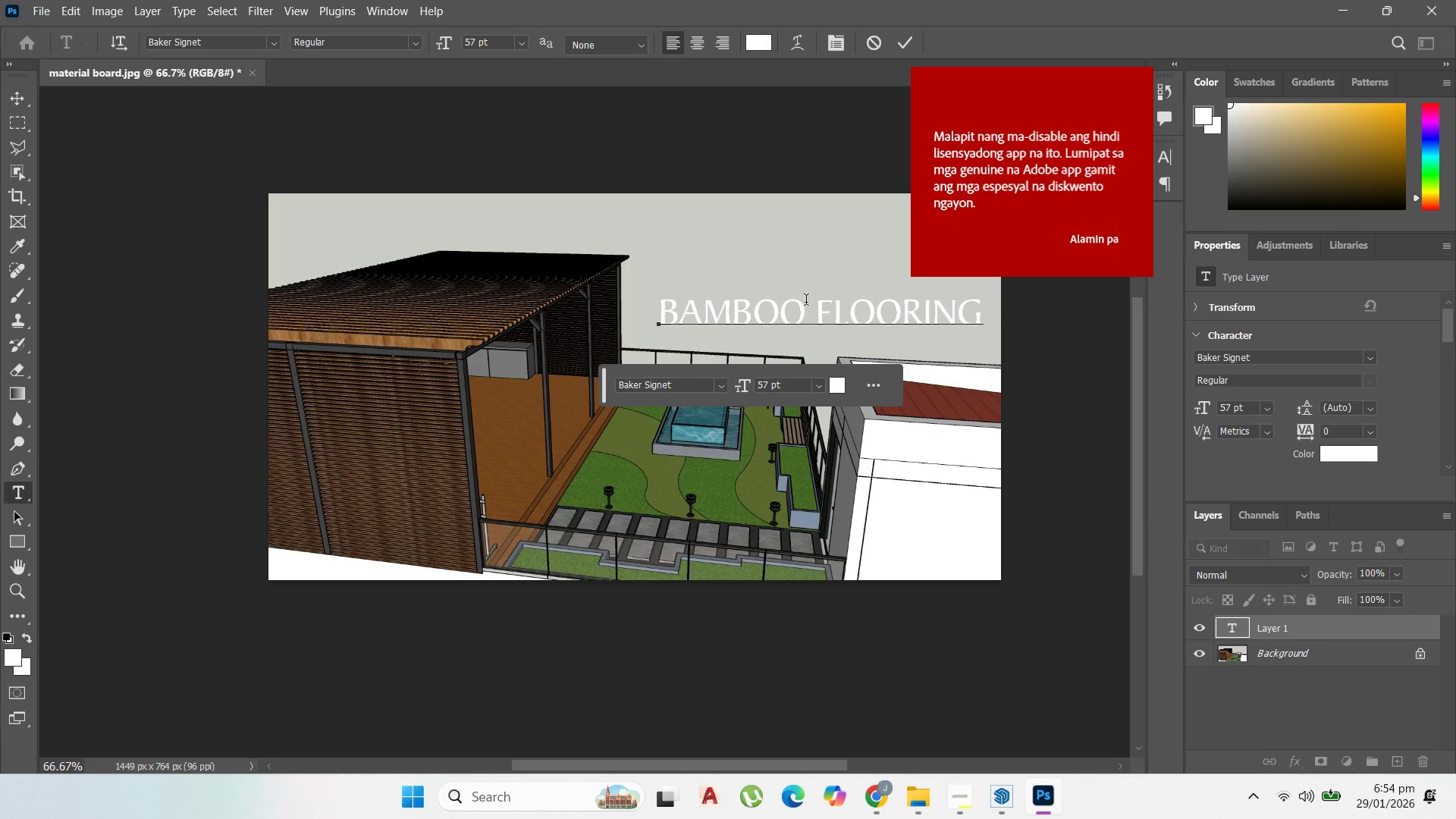 
double_click([821, 311])
 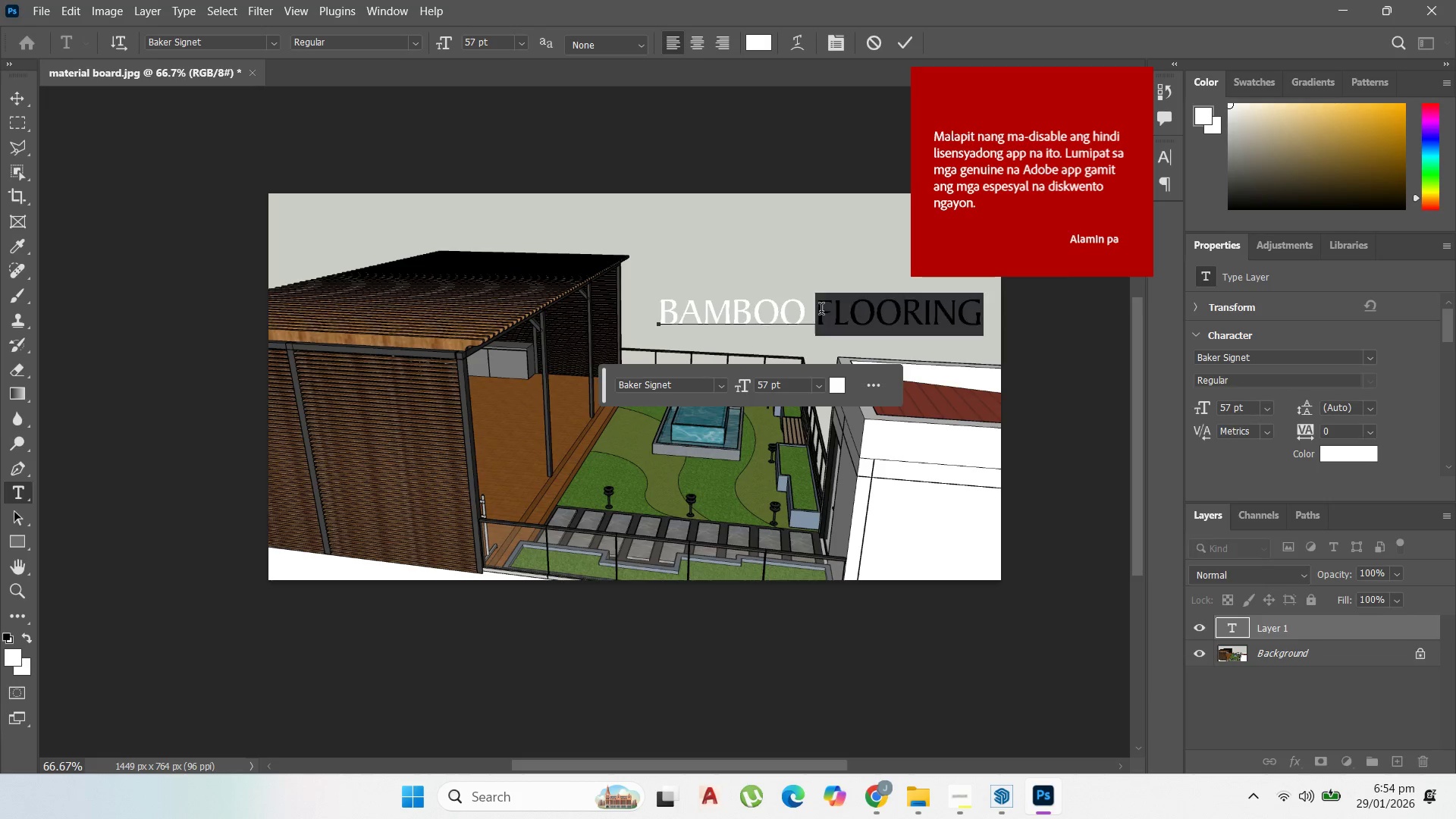 
triple_click([821, 311])
 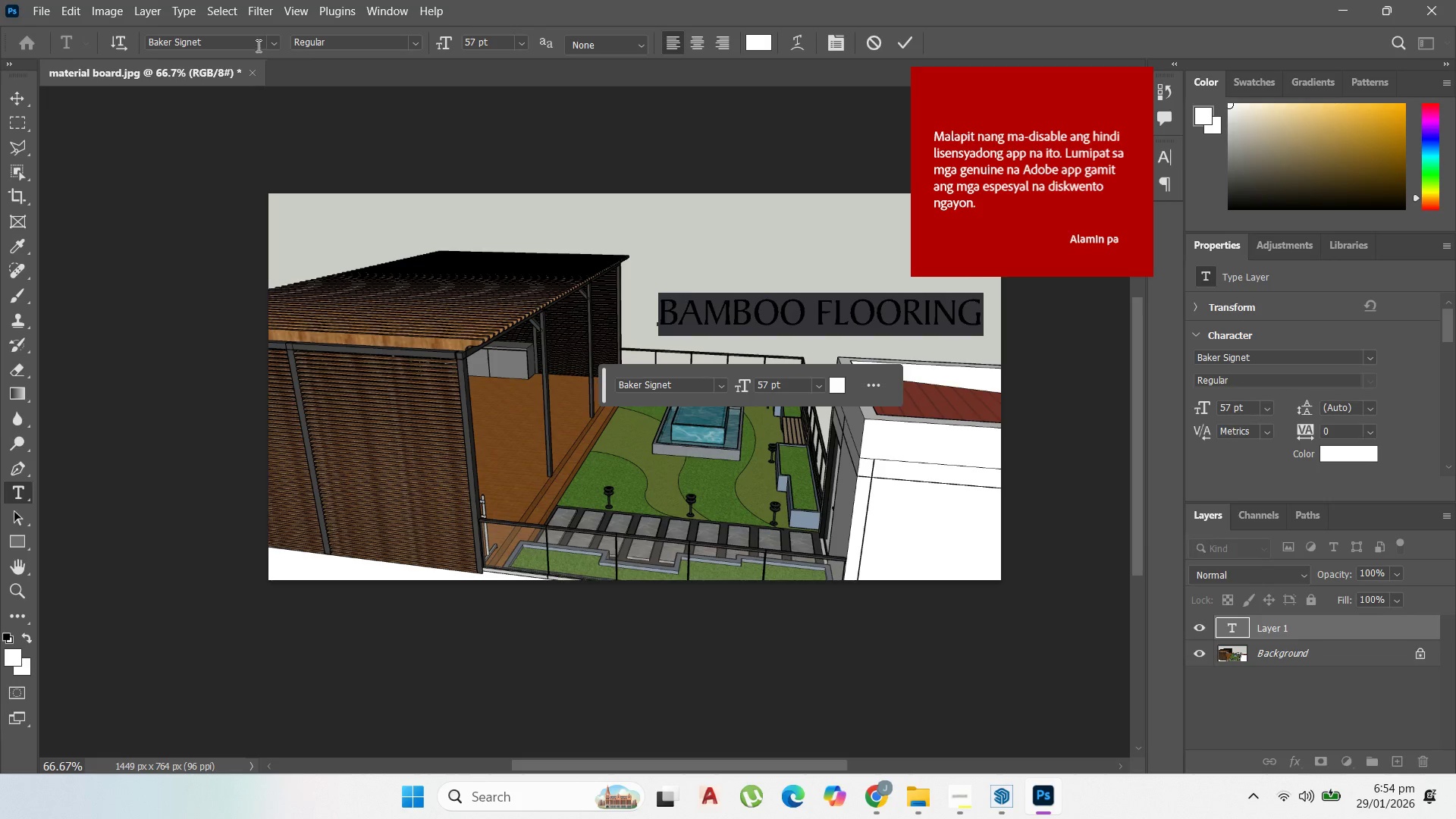 
left_click([271, 42])
 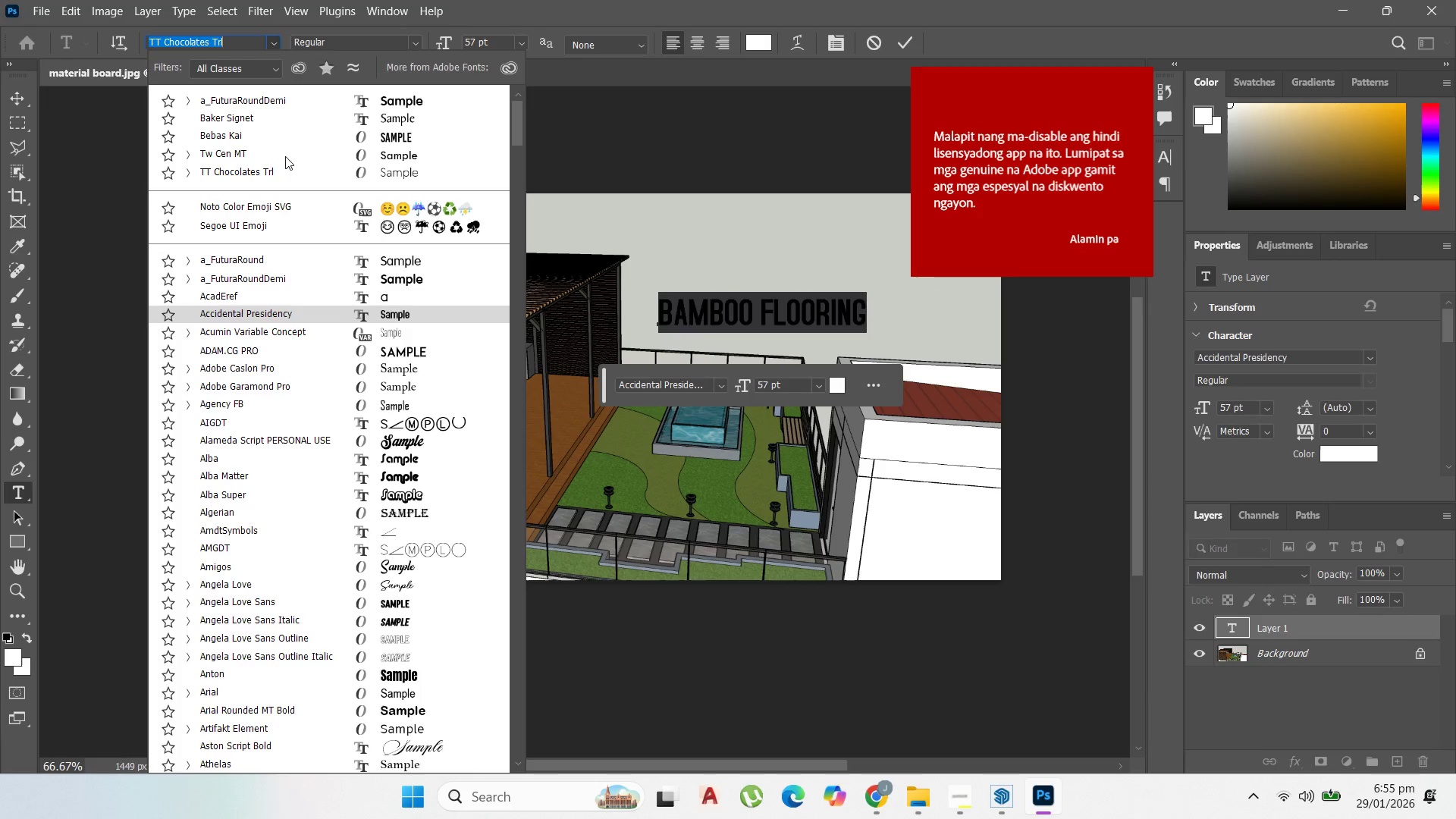 
left_click([281, 139])
 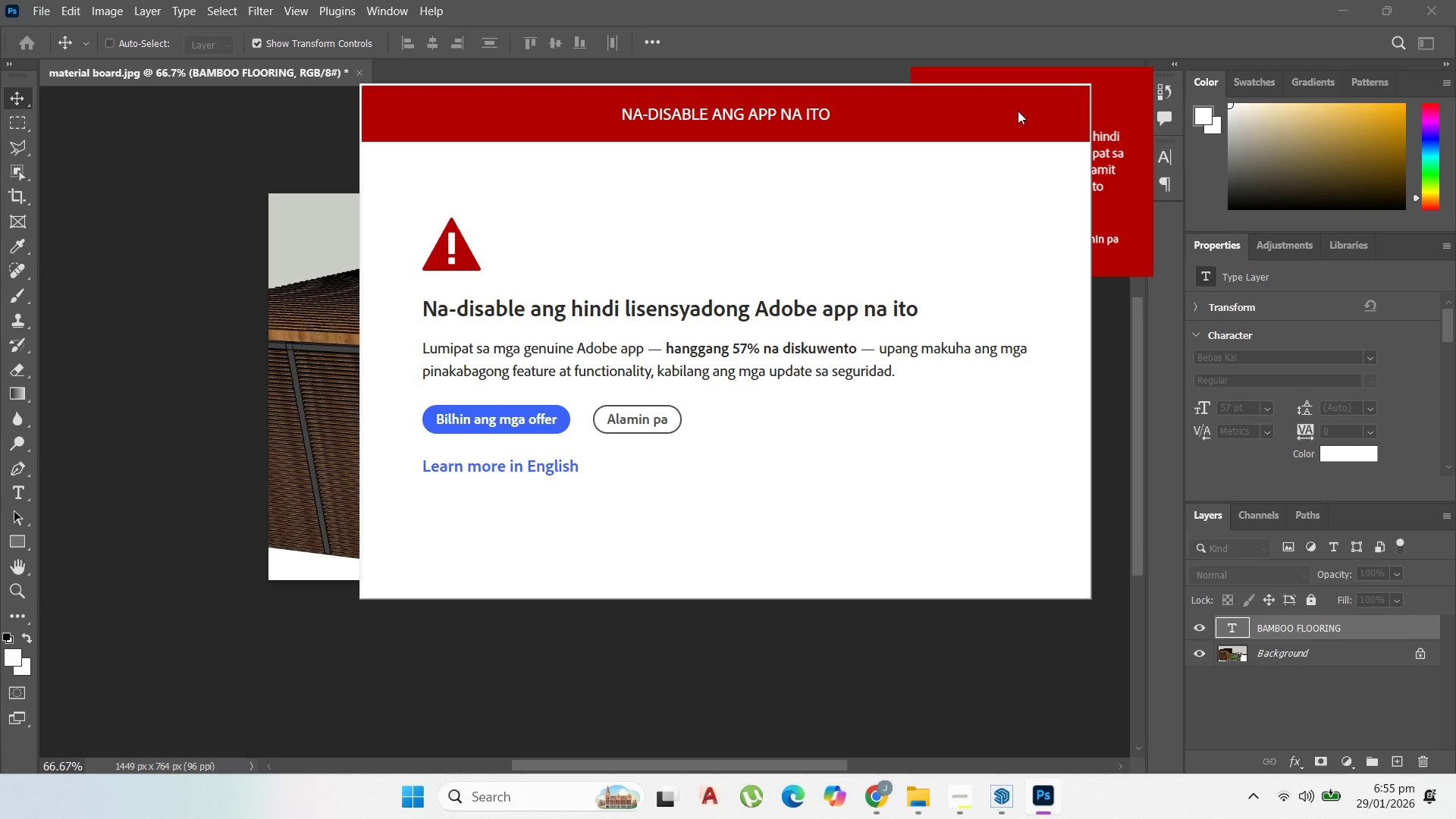 
wait(5.12)
 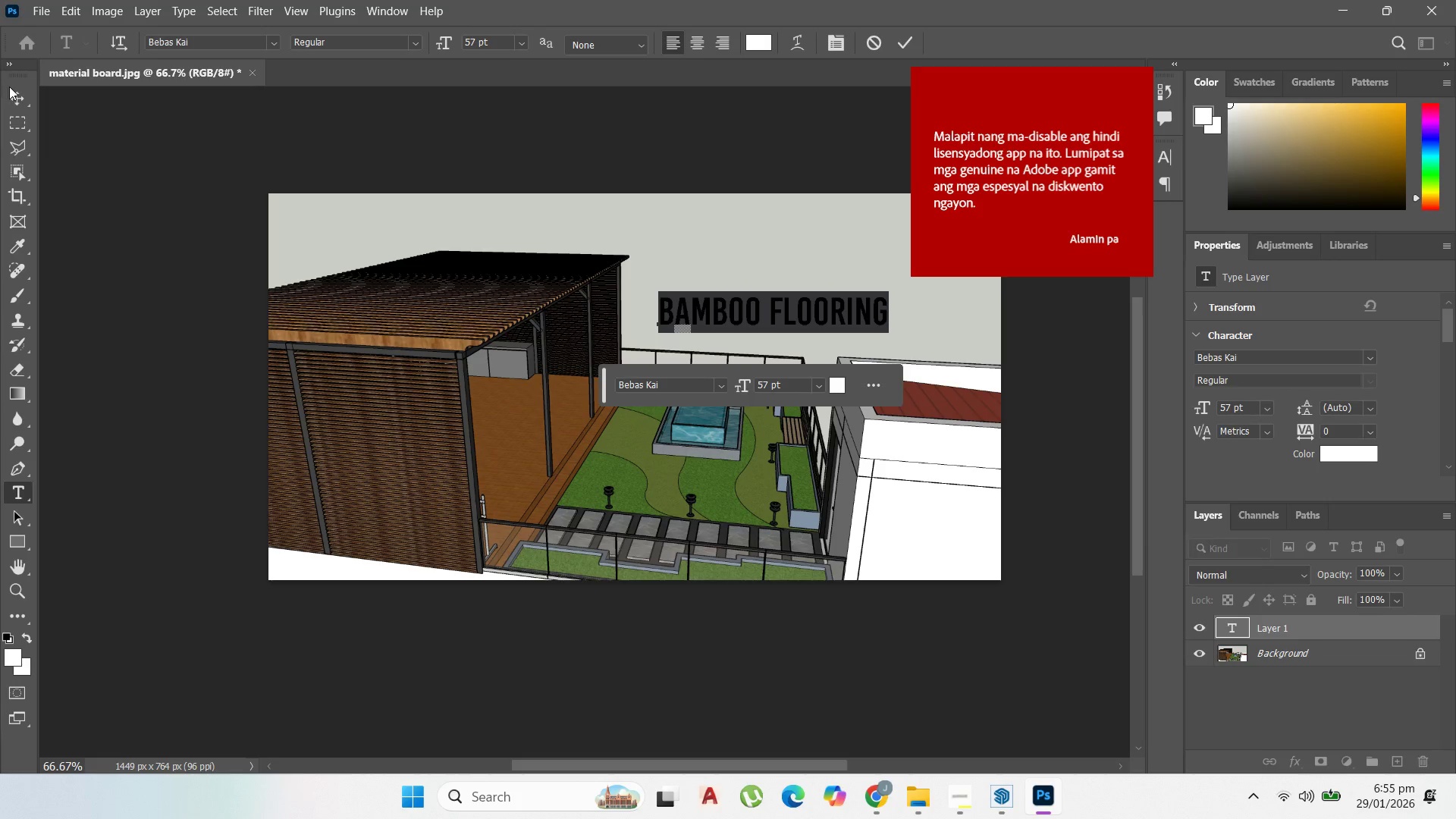 
left_click_drag(start_coordinate=[516, 413], to_coordinate=[737, 474])